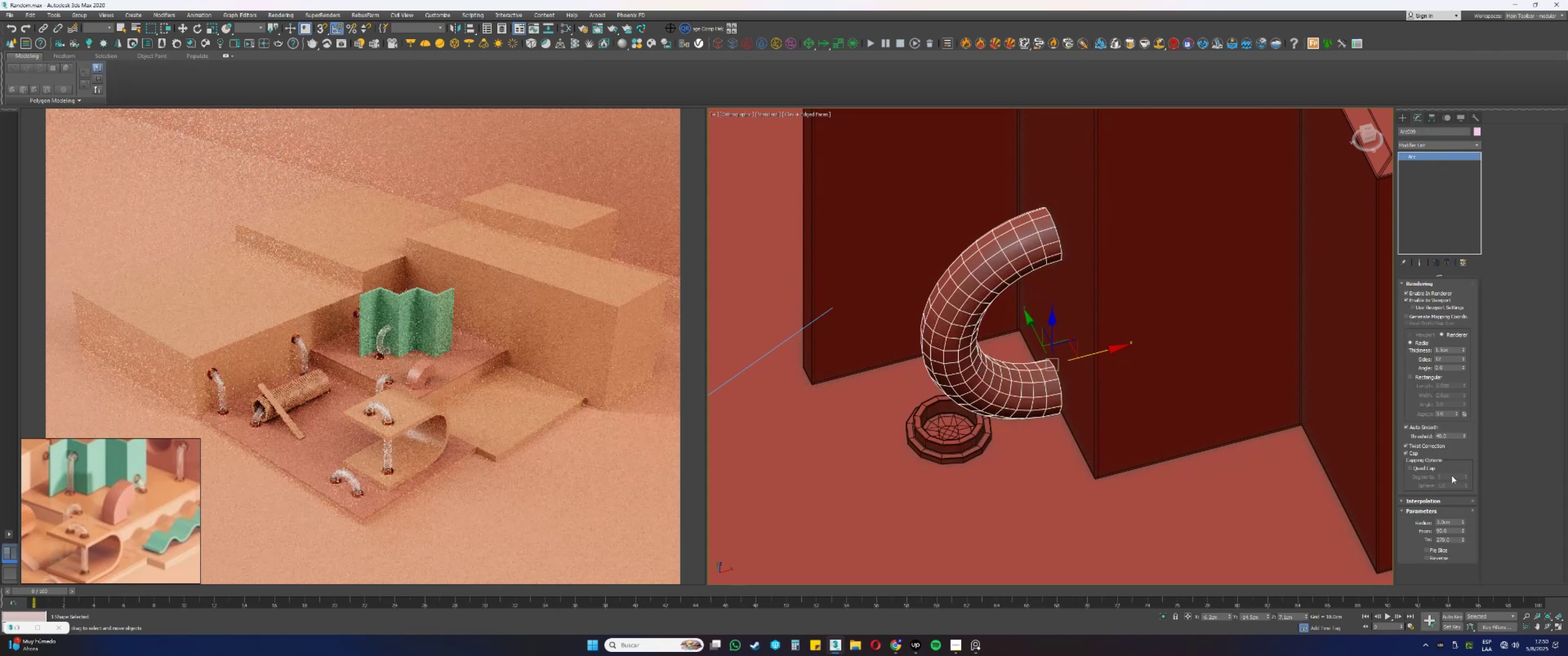 
left_click_drag(start_coordinate=[1463, 529], to_coordinate=[1462, 532])
 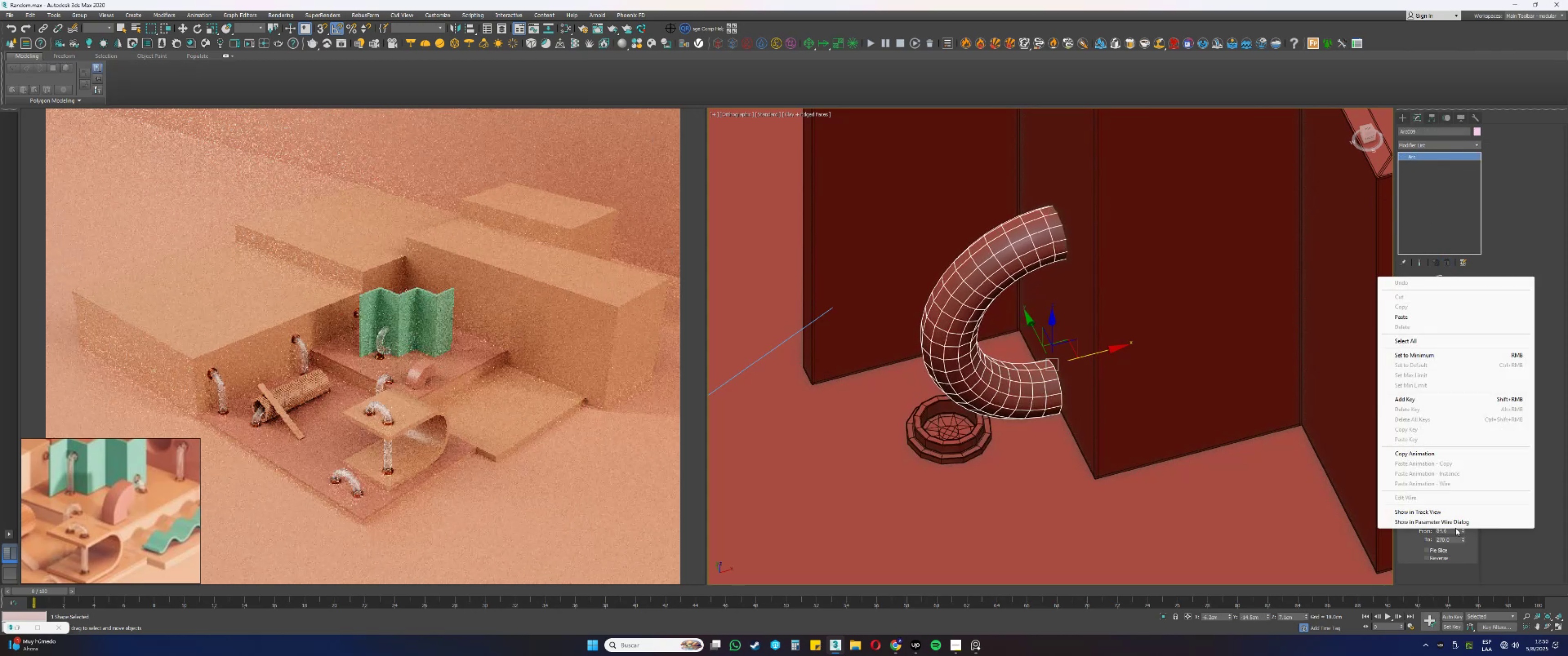 
left_click([1454, 528])
 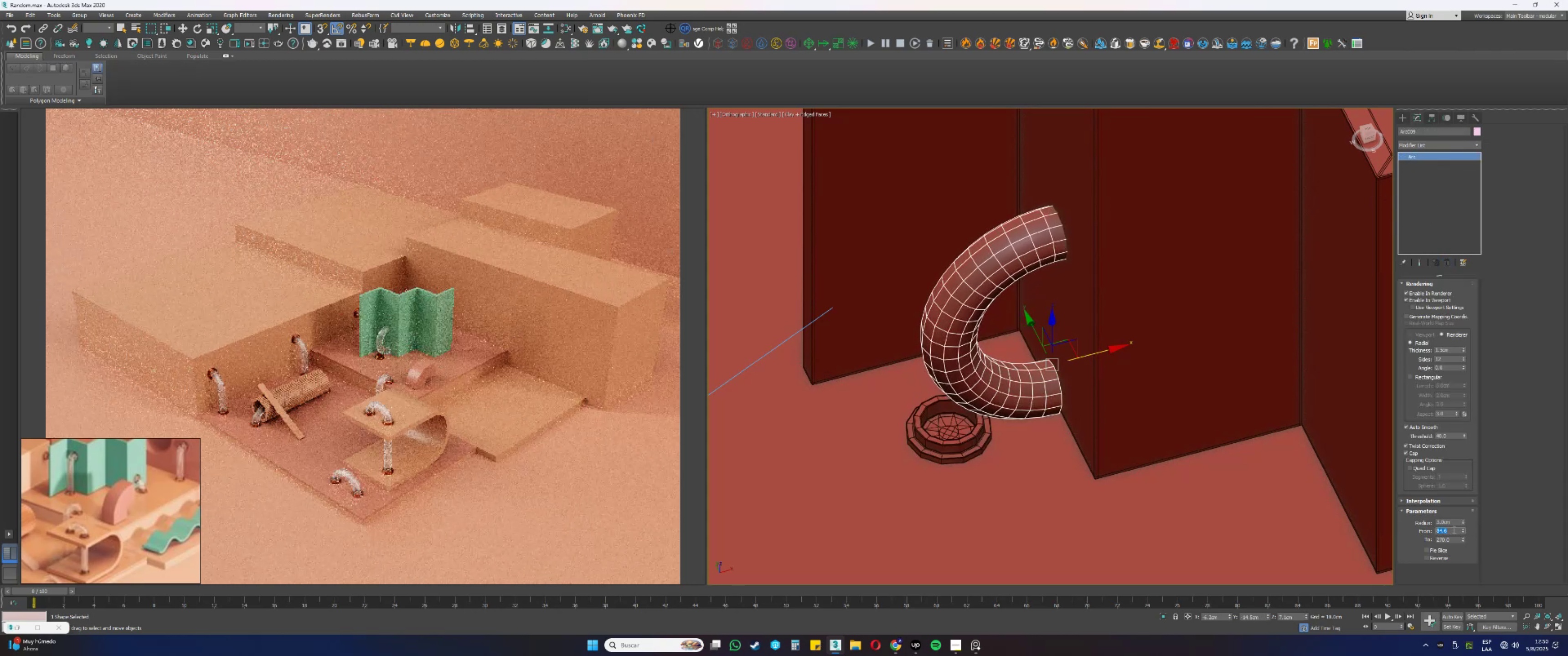 
key(Numpad9)
 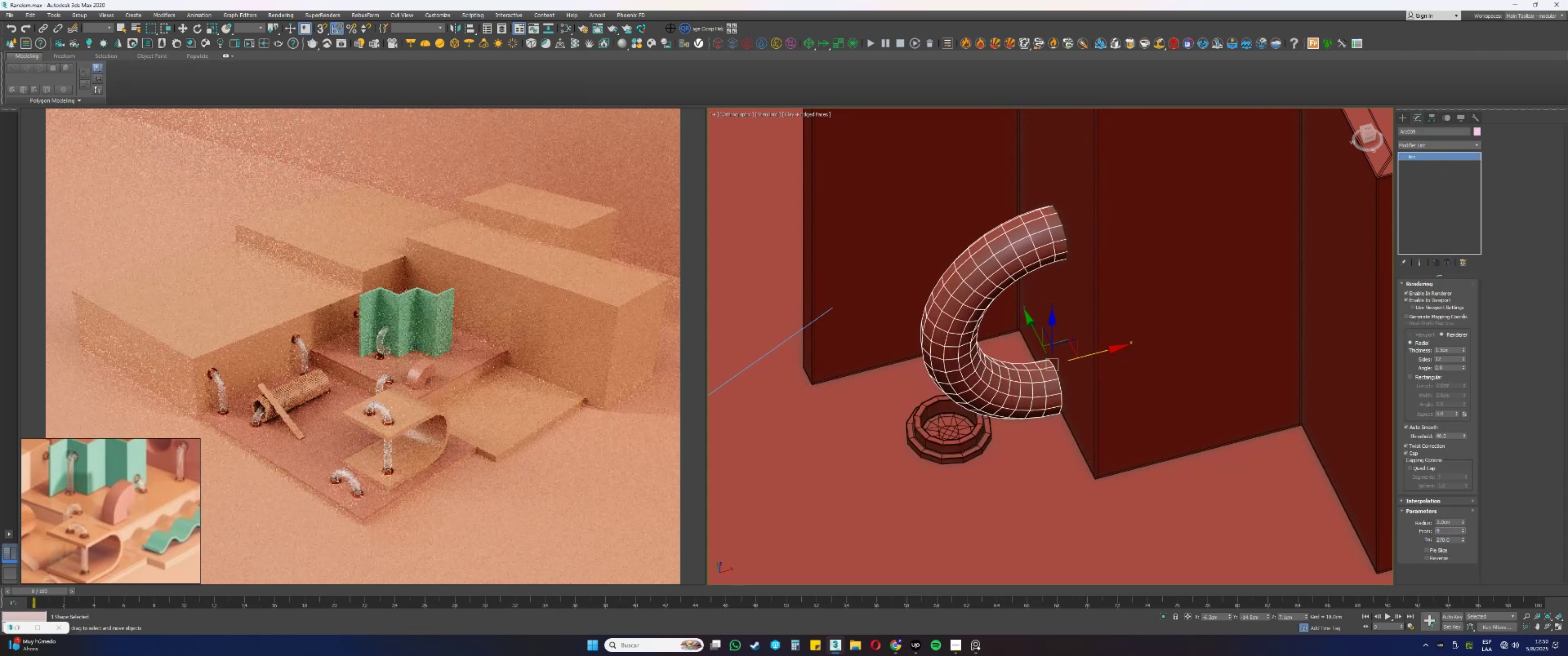 
key(Numpad0)
 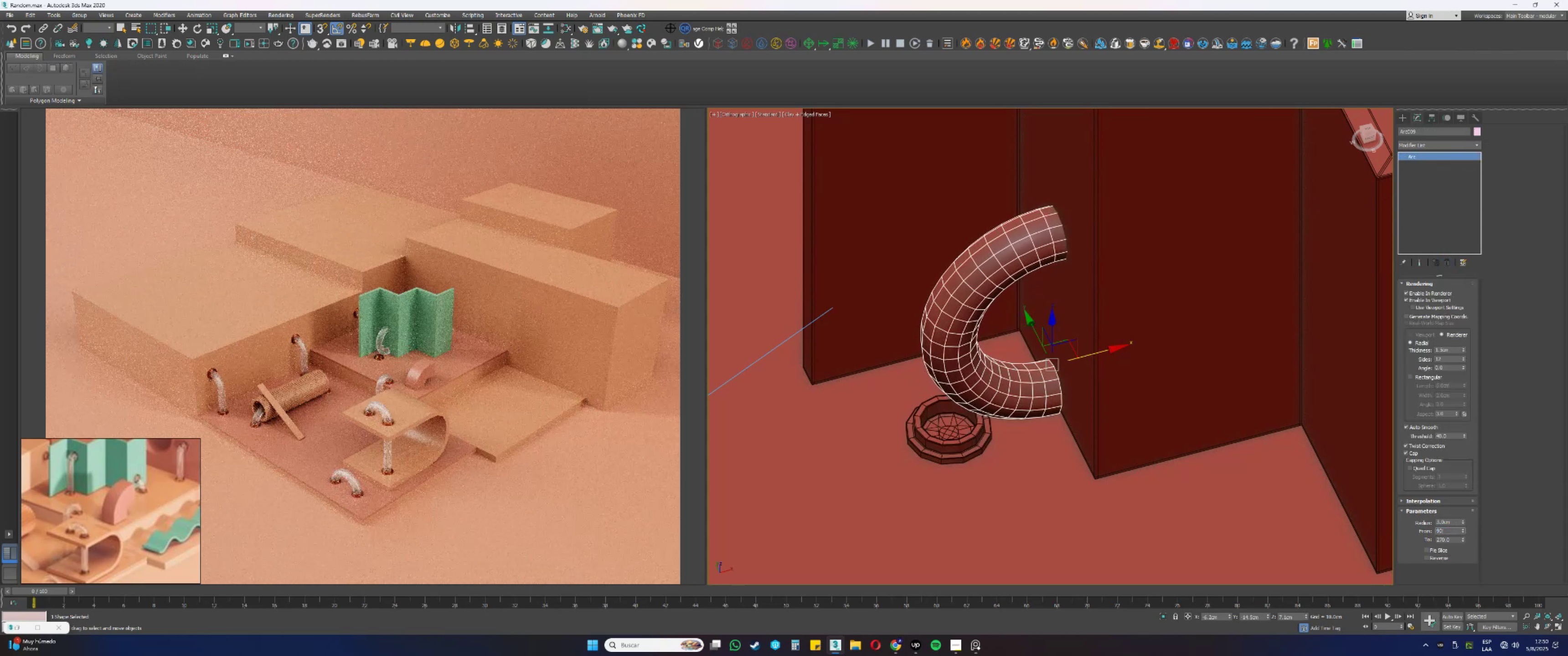 
key(NumpadEnter)
 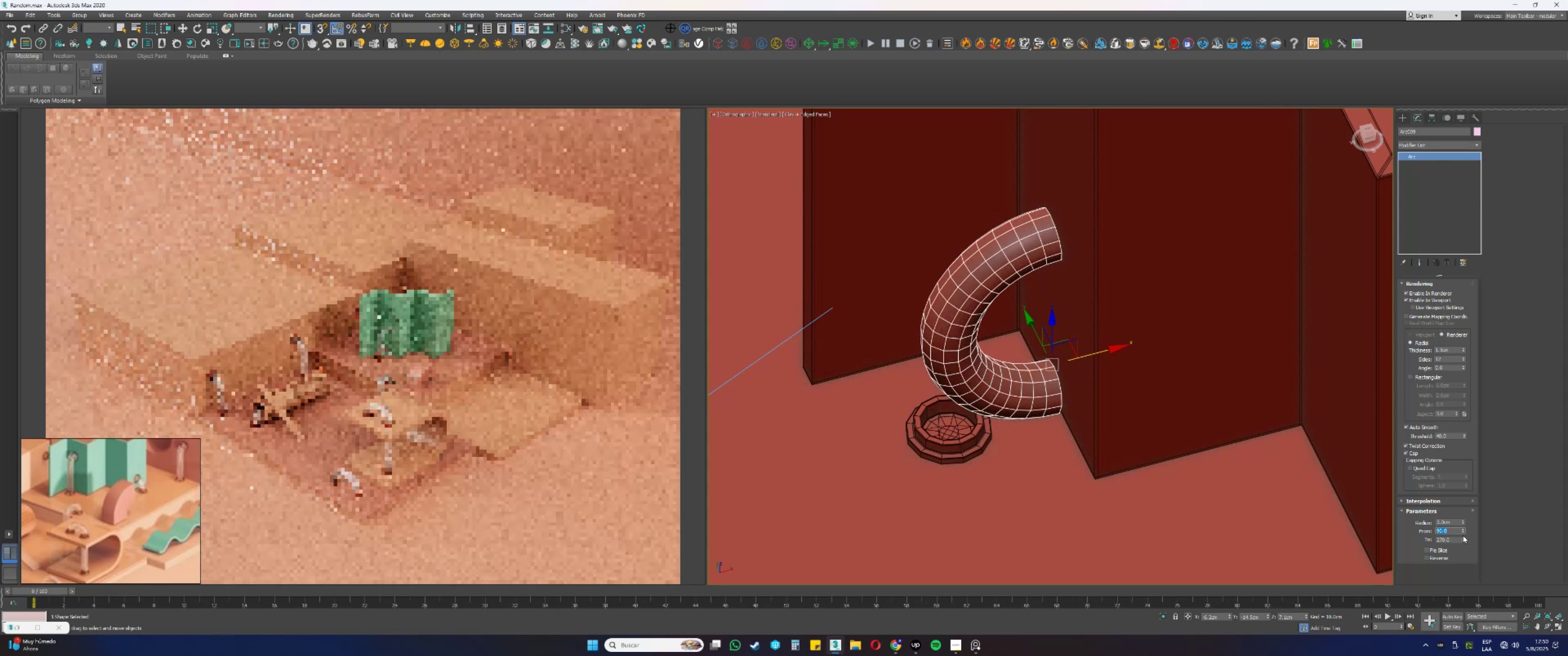 
left_click_drag(start_coordinate=[1463, 538], to_coordinate=[1460, 550])
 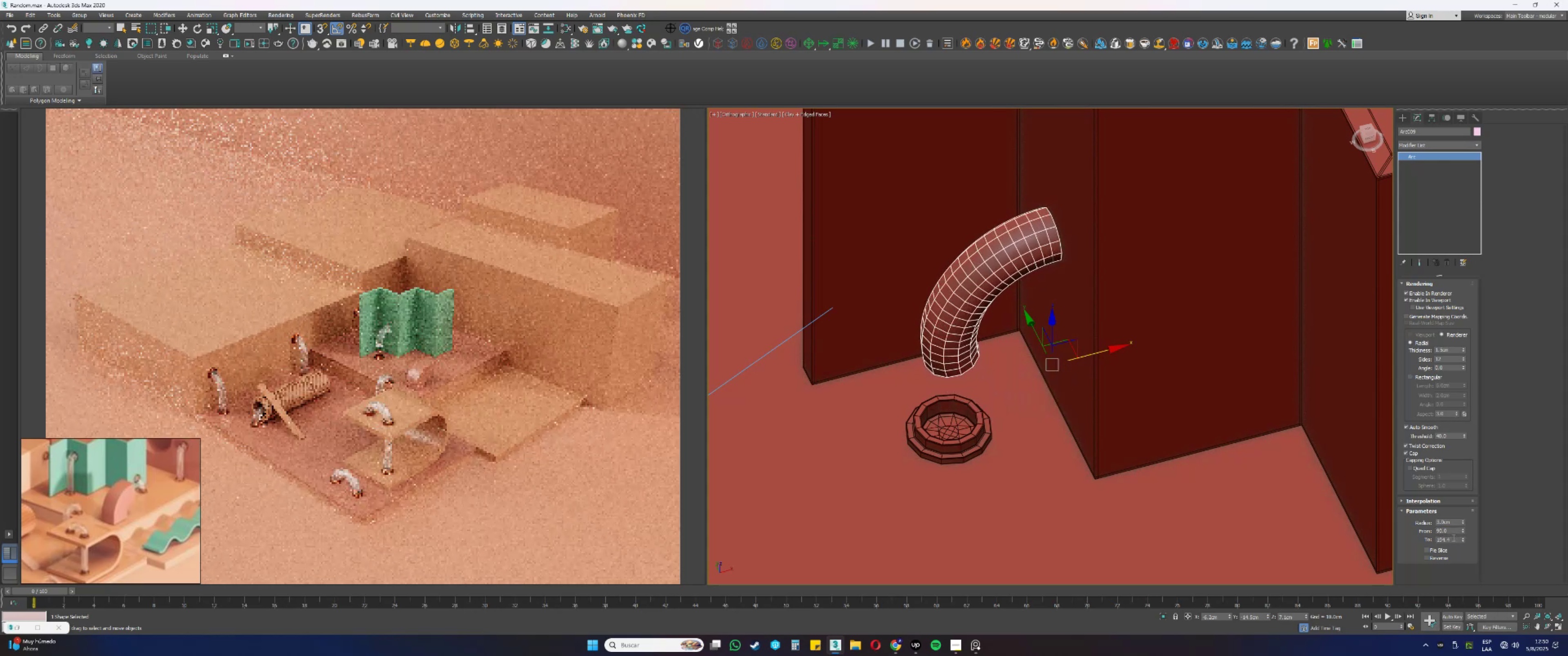 
double_click([1453, 538])
 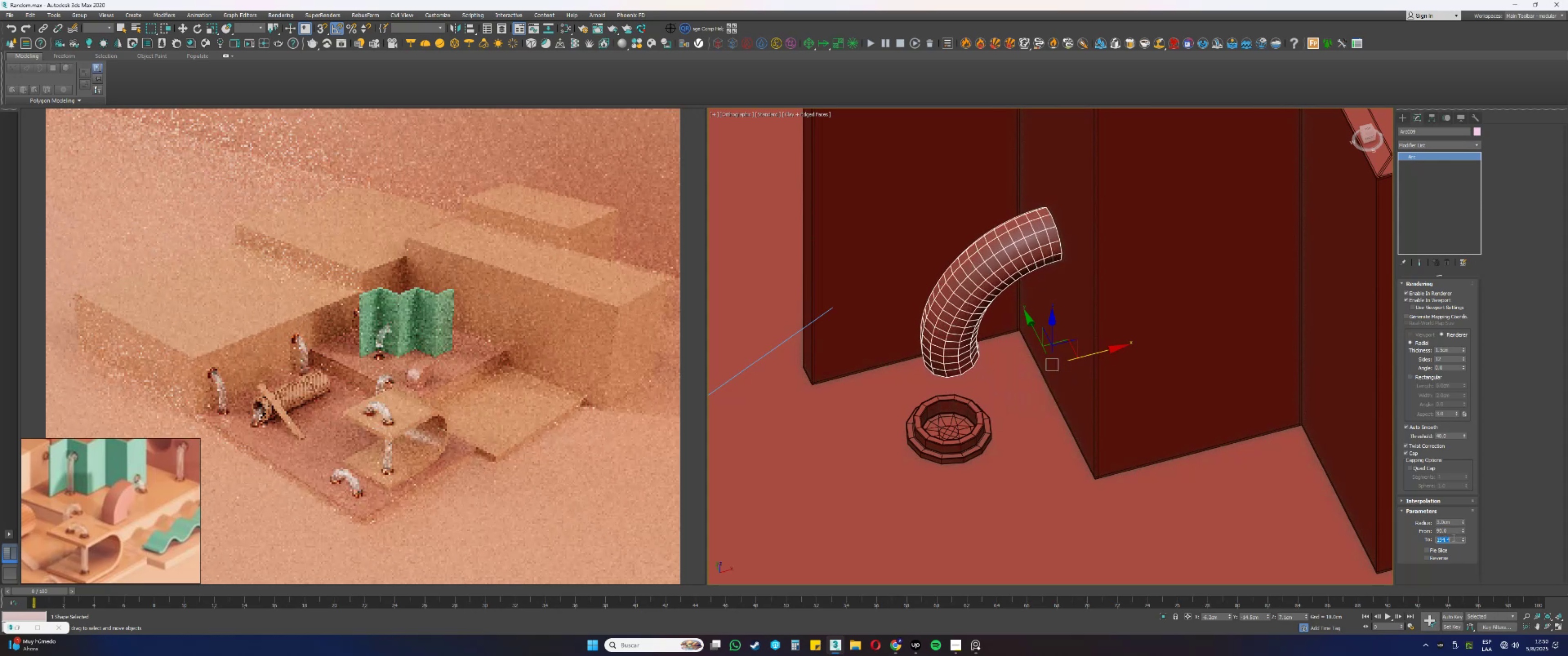 
key(Numpad1)
 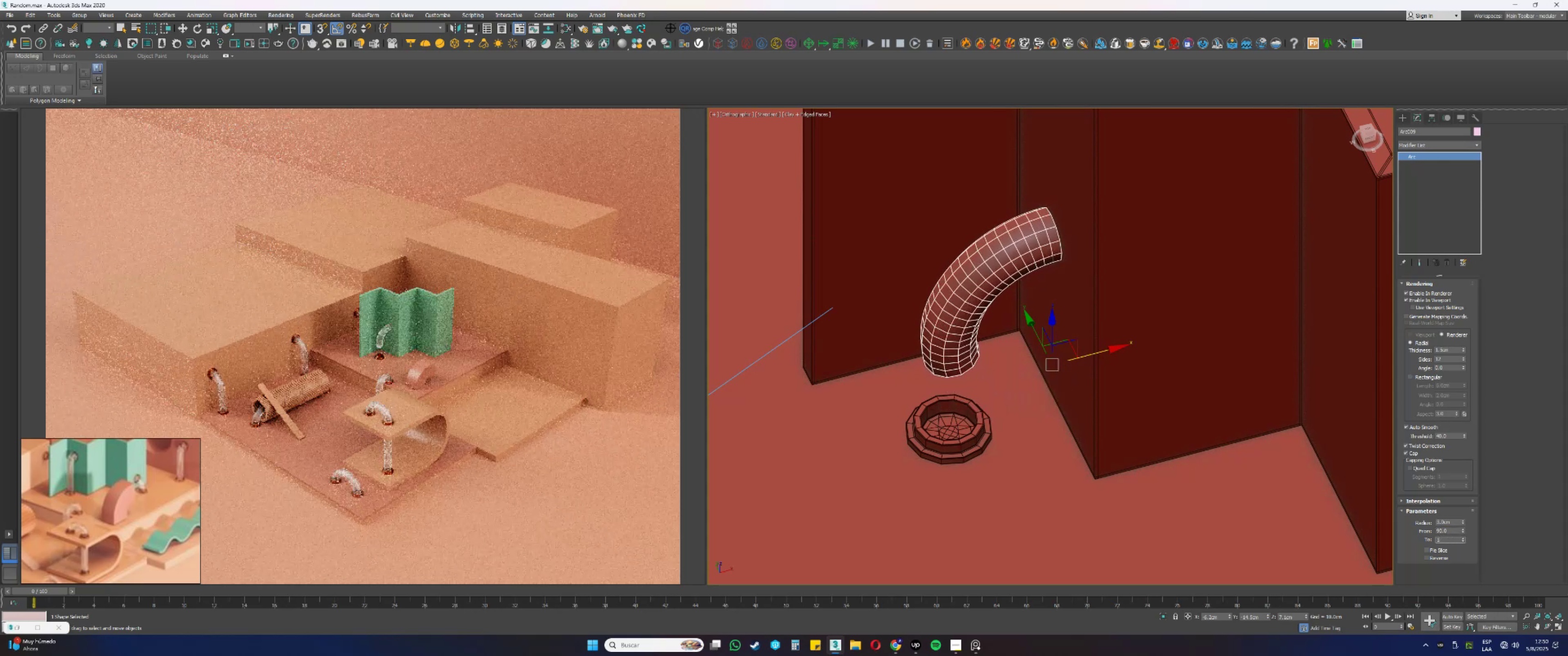 
key(Numpad8)
 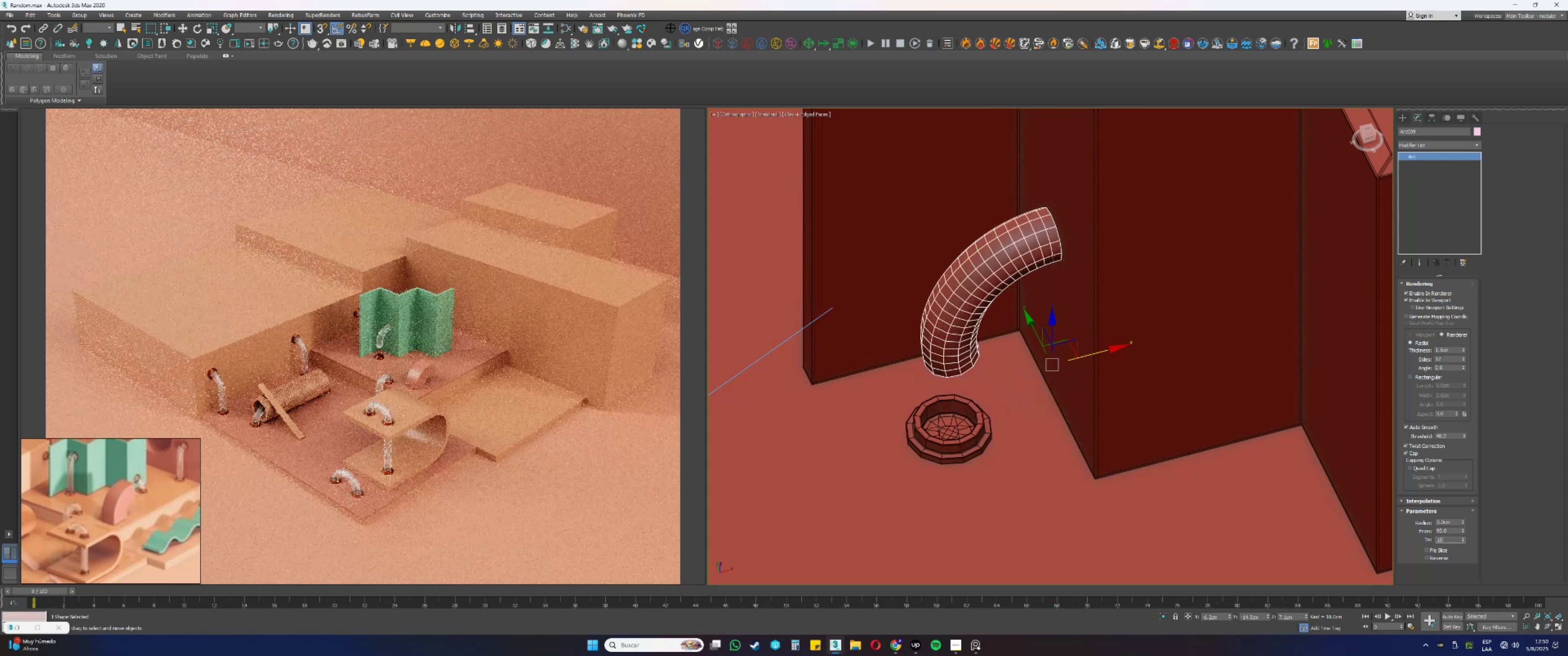 
key(Numpad0)
 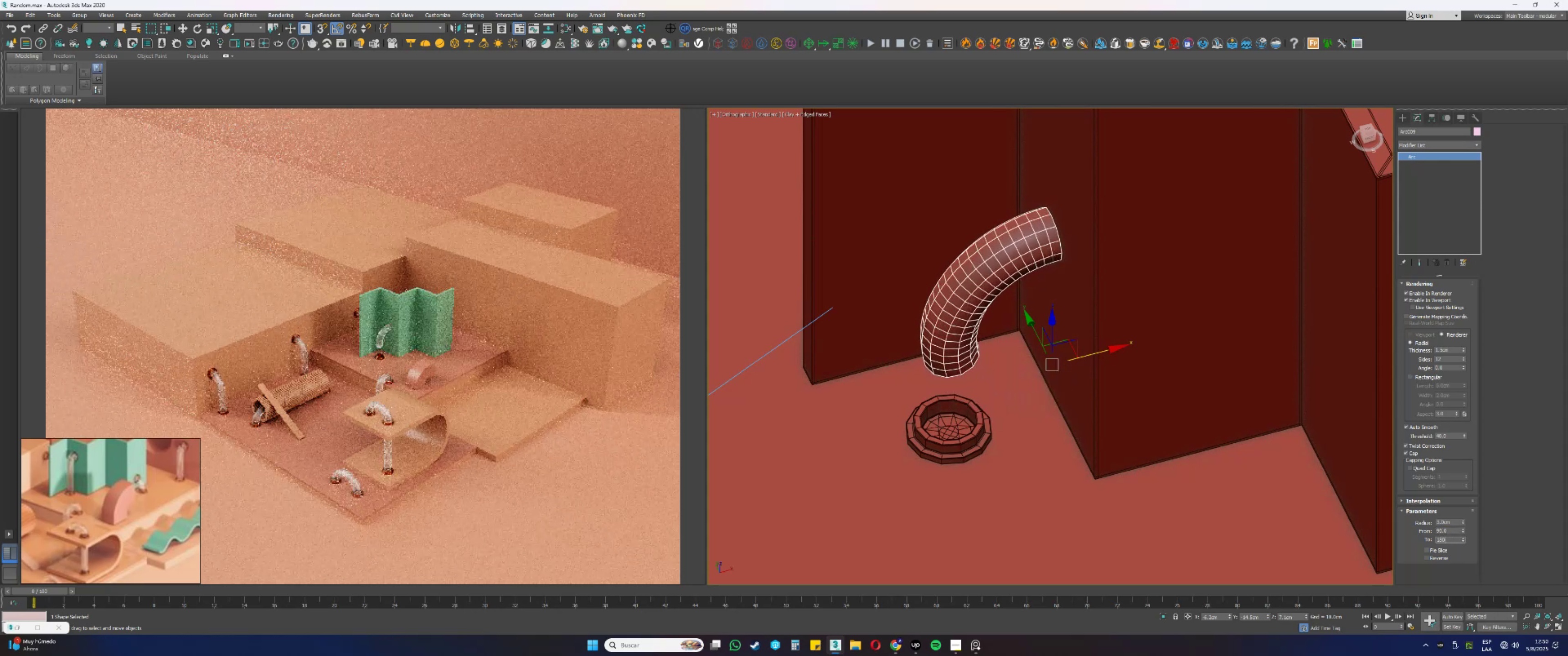 
key(NumpadEnter)
 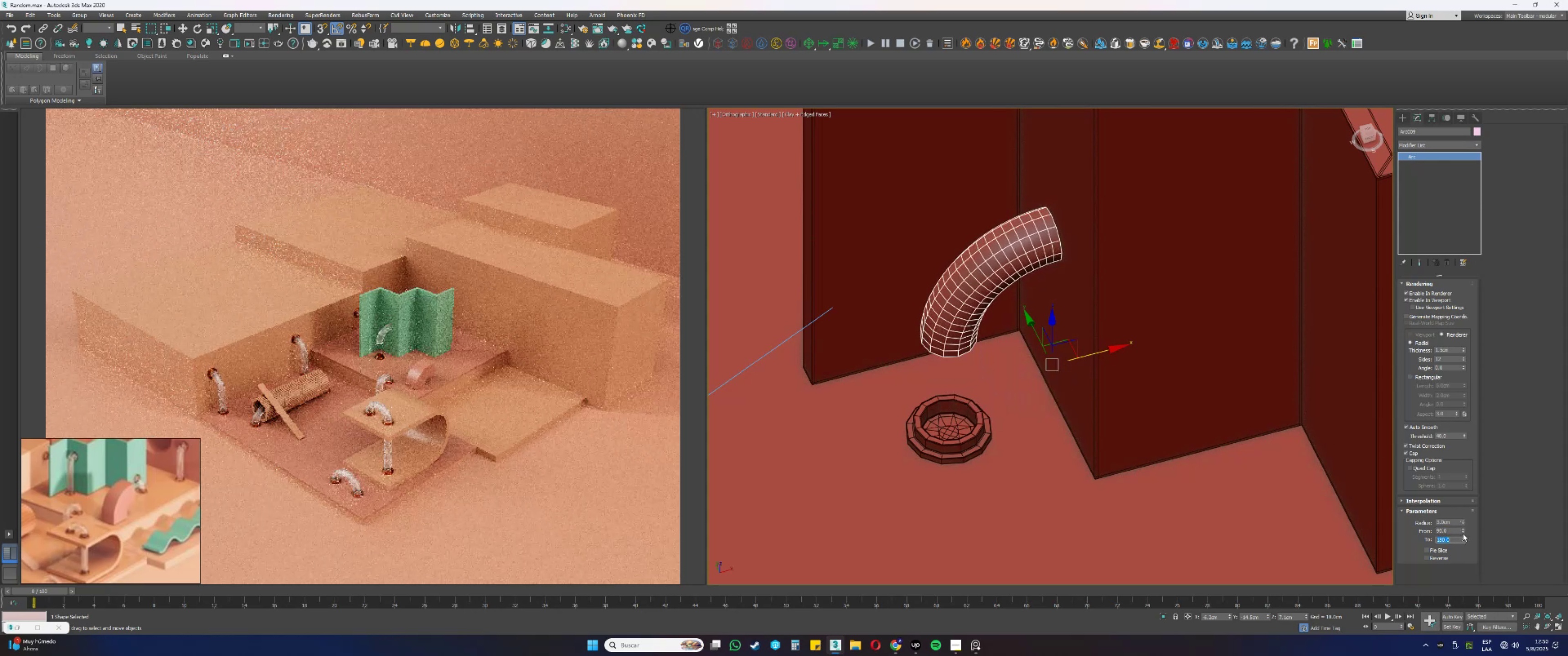 
left_click_drag(start_coordinate=[1463, 538], to_coordinate=[1457, 543])
 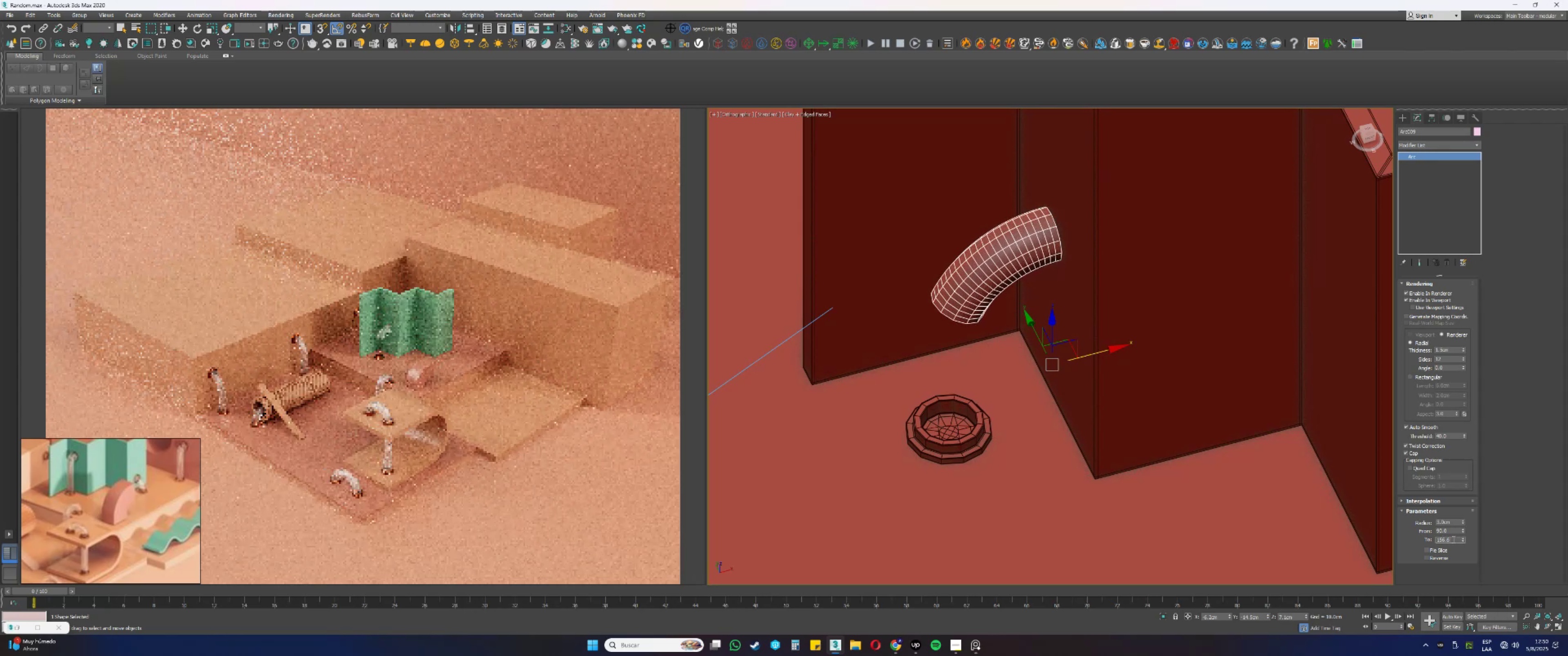 
double_click([1453, 539])
 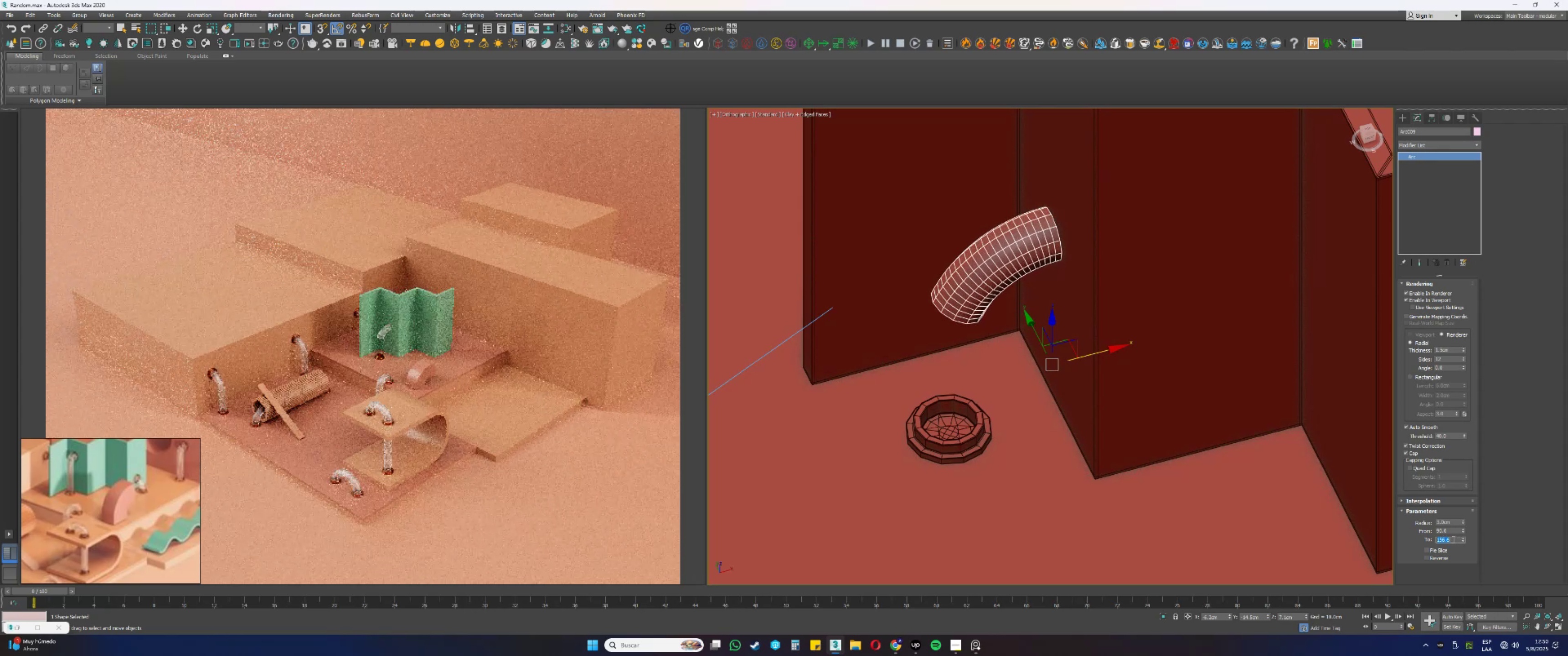 
key(Numpad1)
 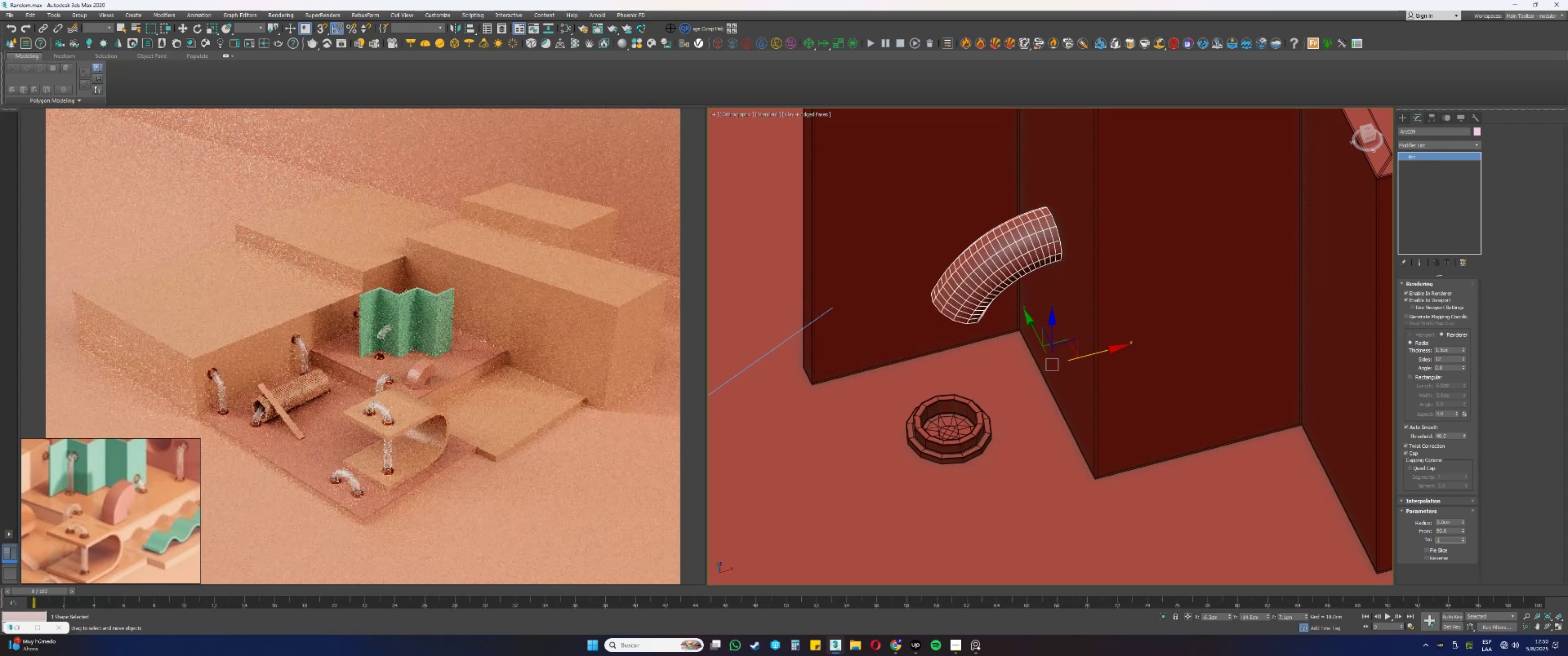 
key(Numpad8)
 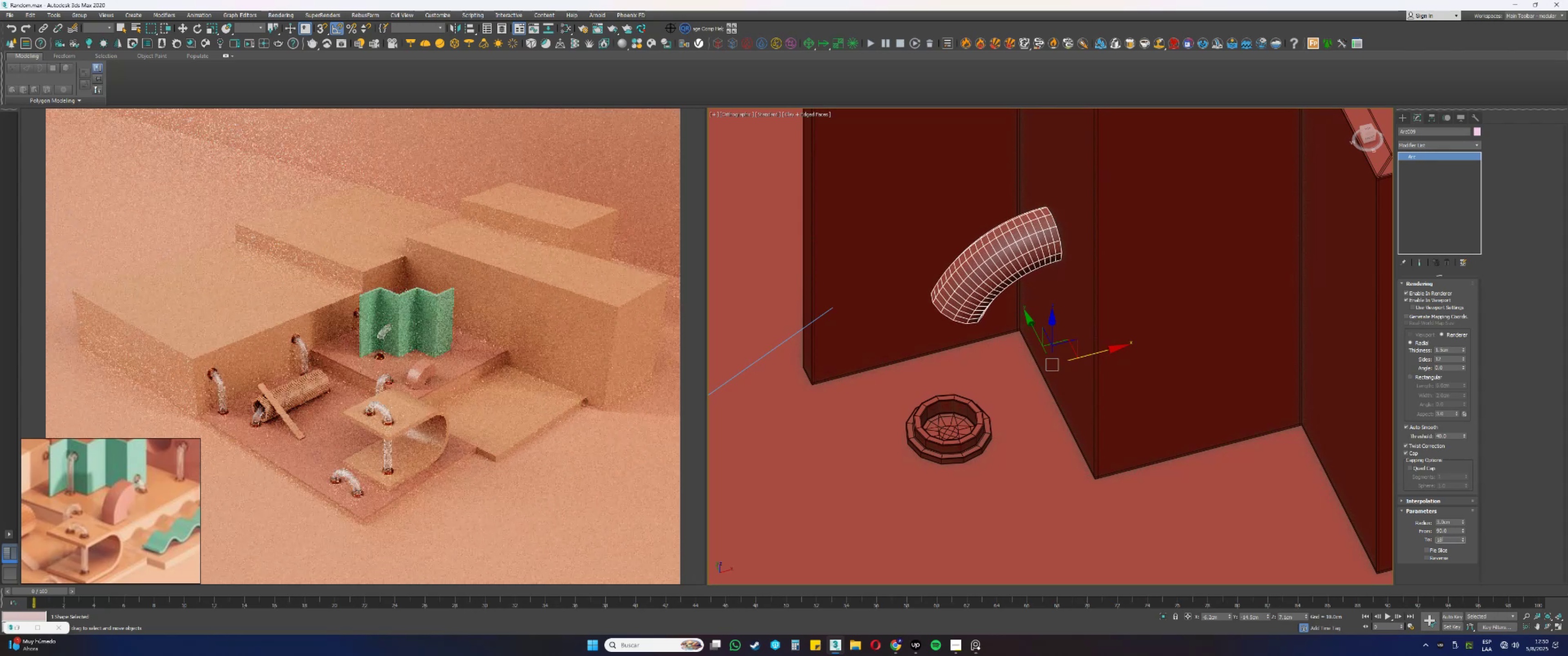 
key(Numpad0)
 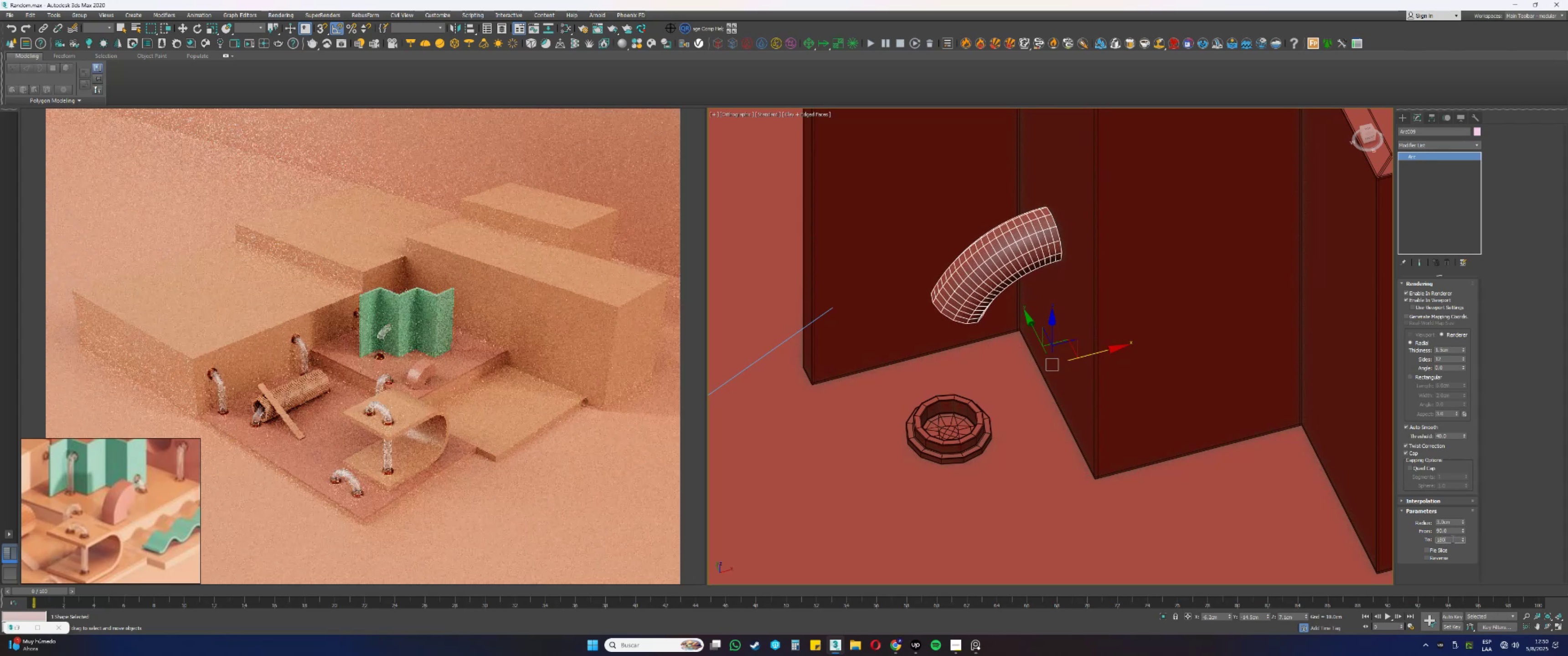 
key(NumpadEnter)
 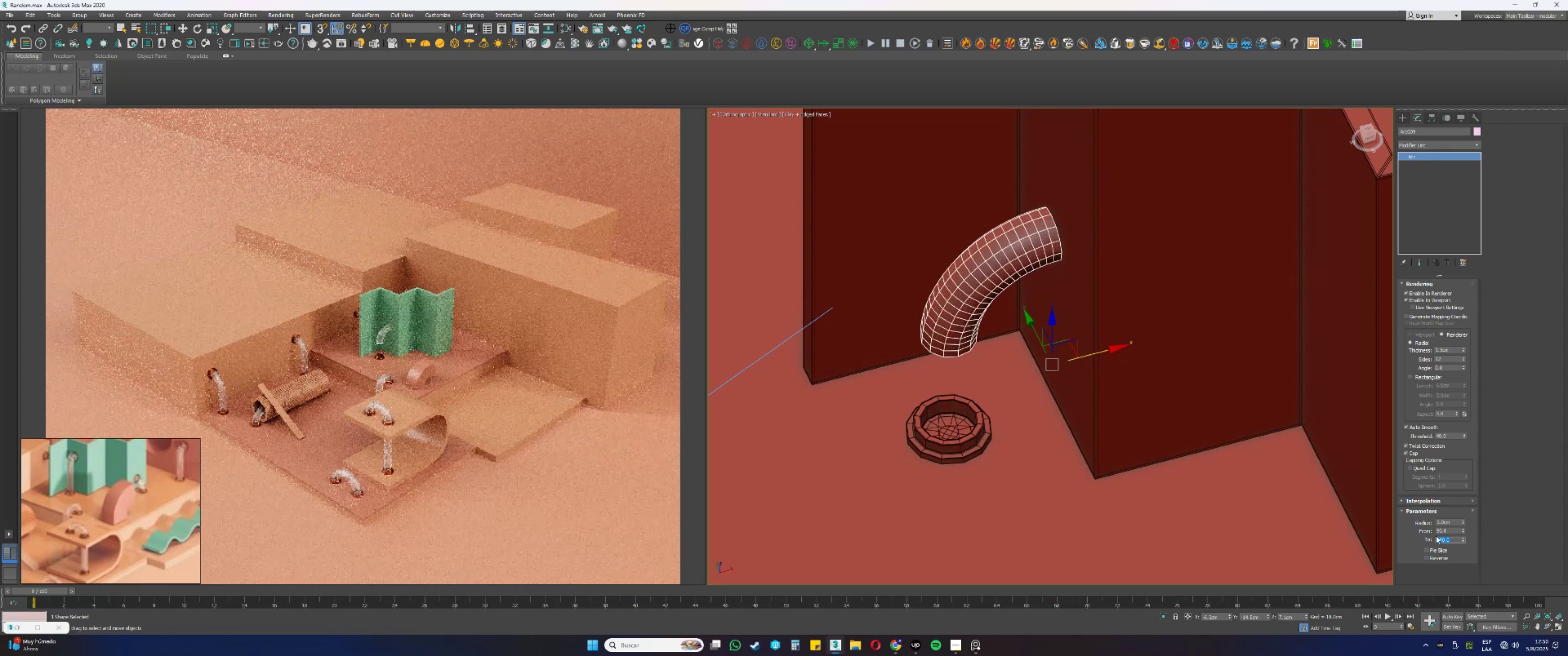 
left_click([1430, 552])
 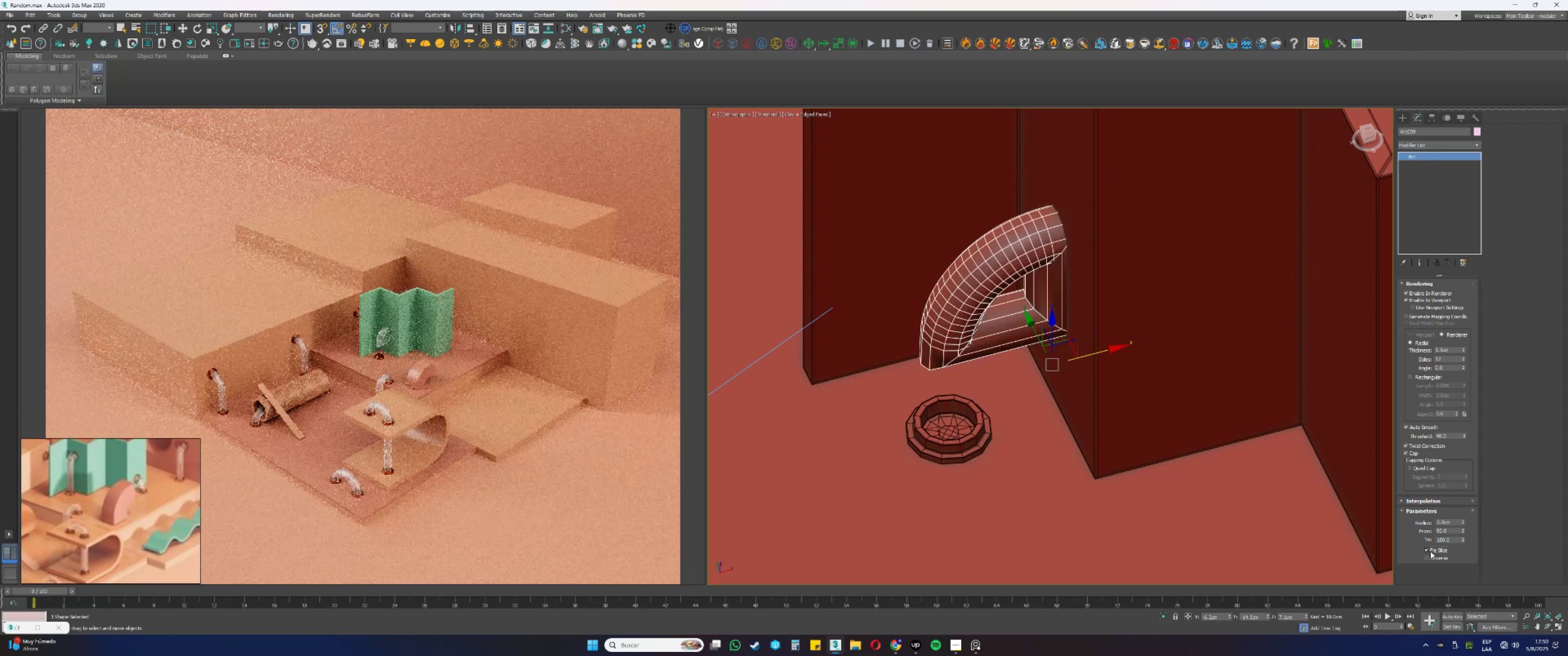 
left_click([1430, 551])
 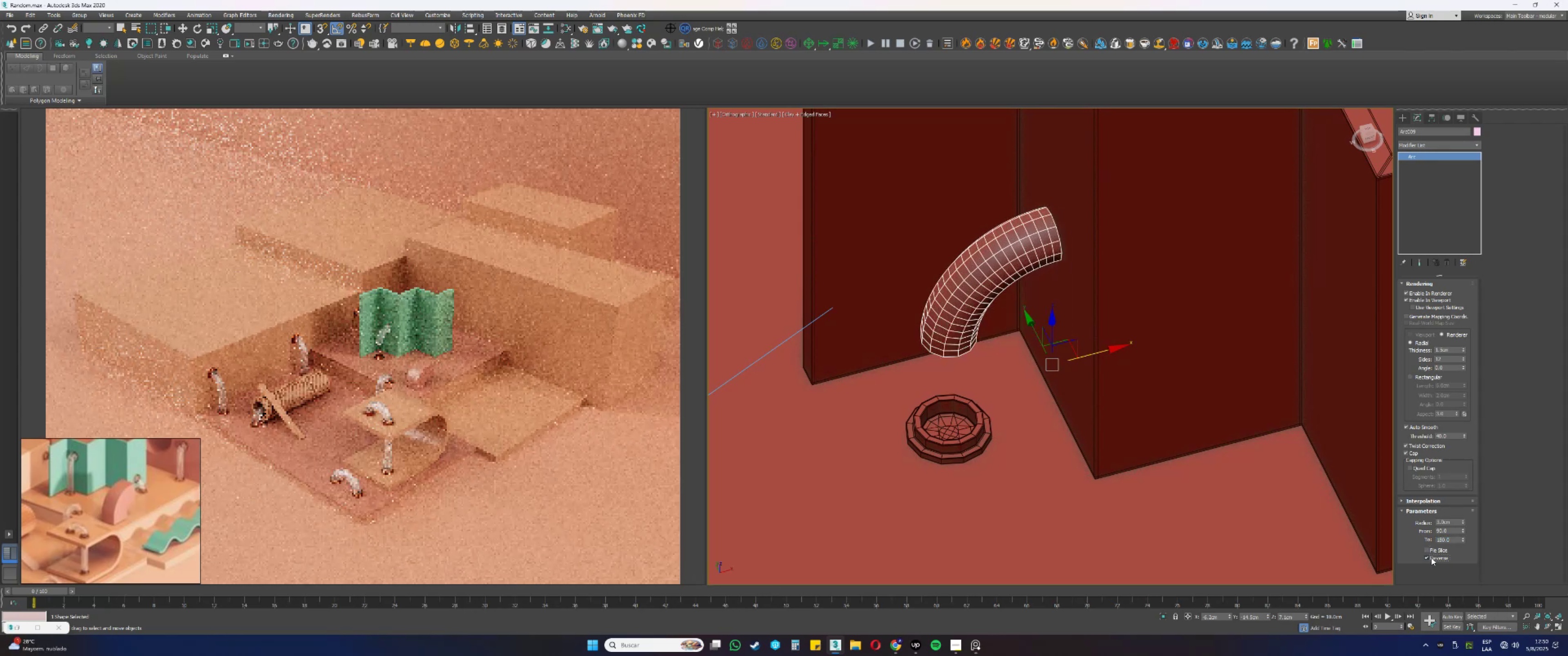 
double_click([1429, 551])
 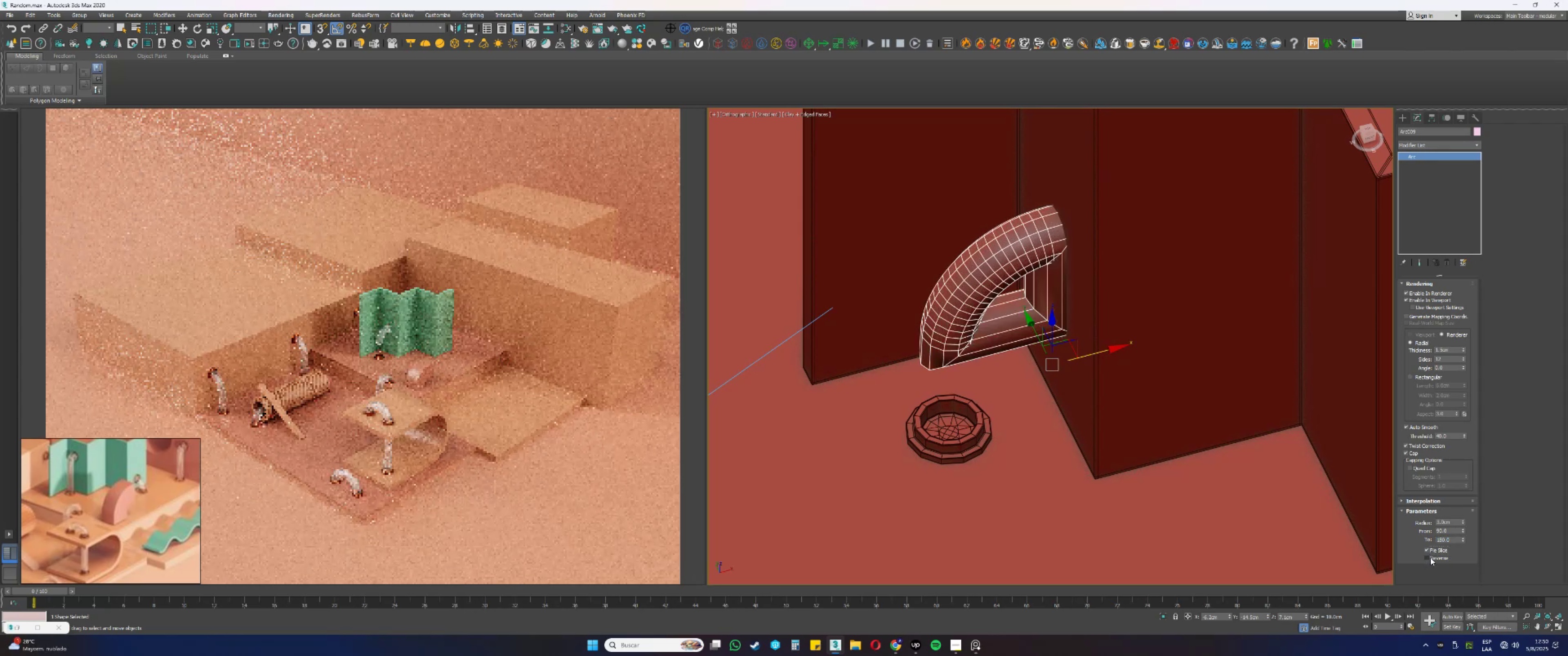 
triple_click([1431, 558])
 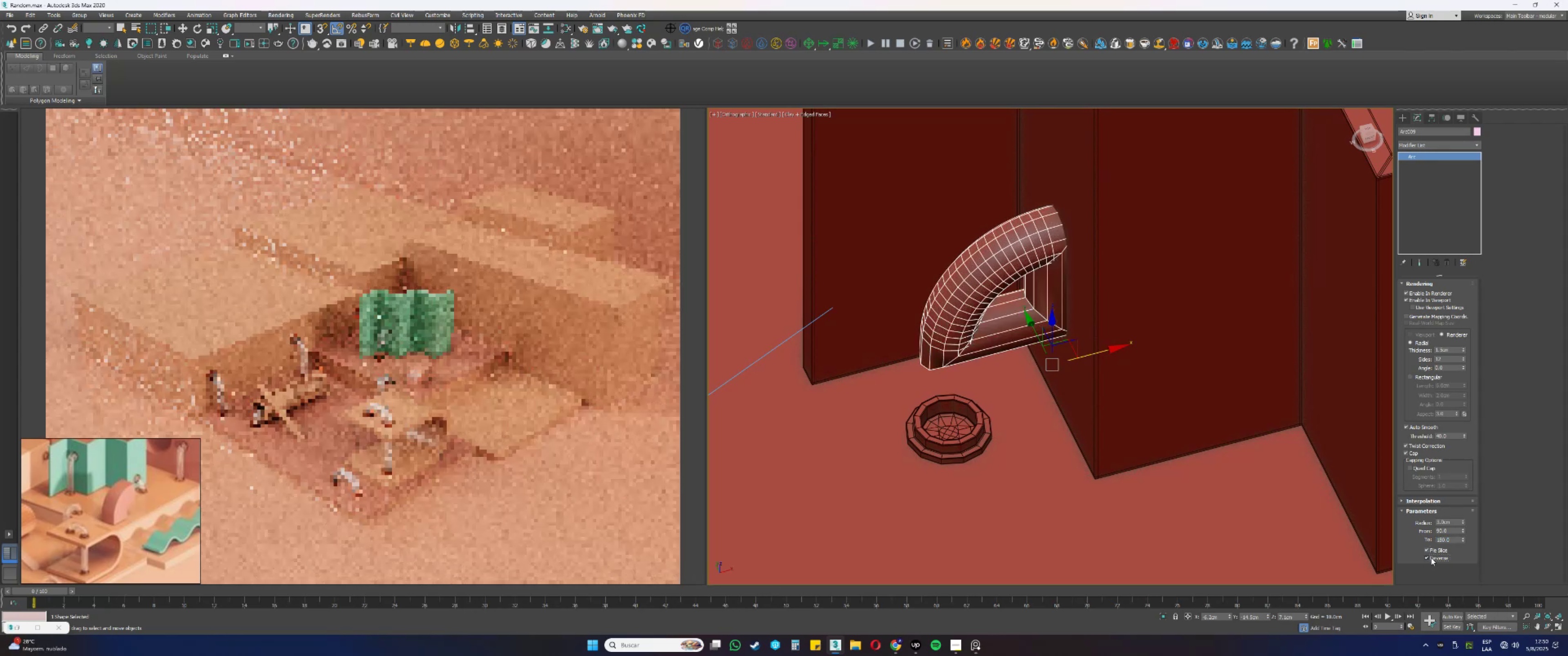 
triple_click([1431, 558])
 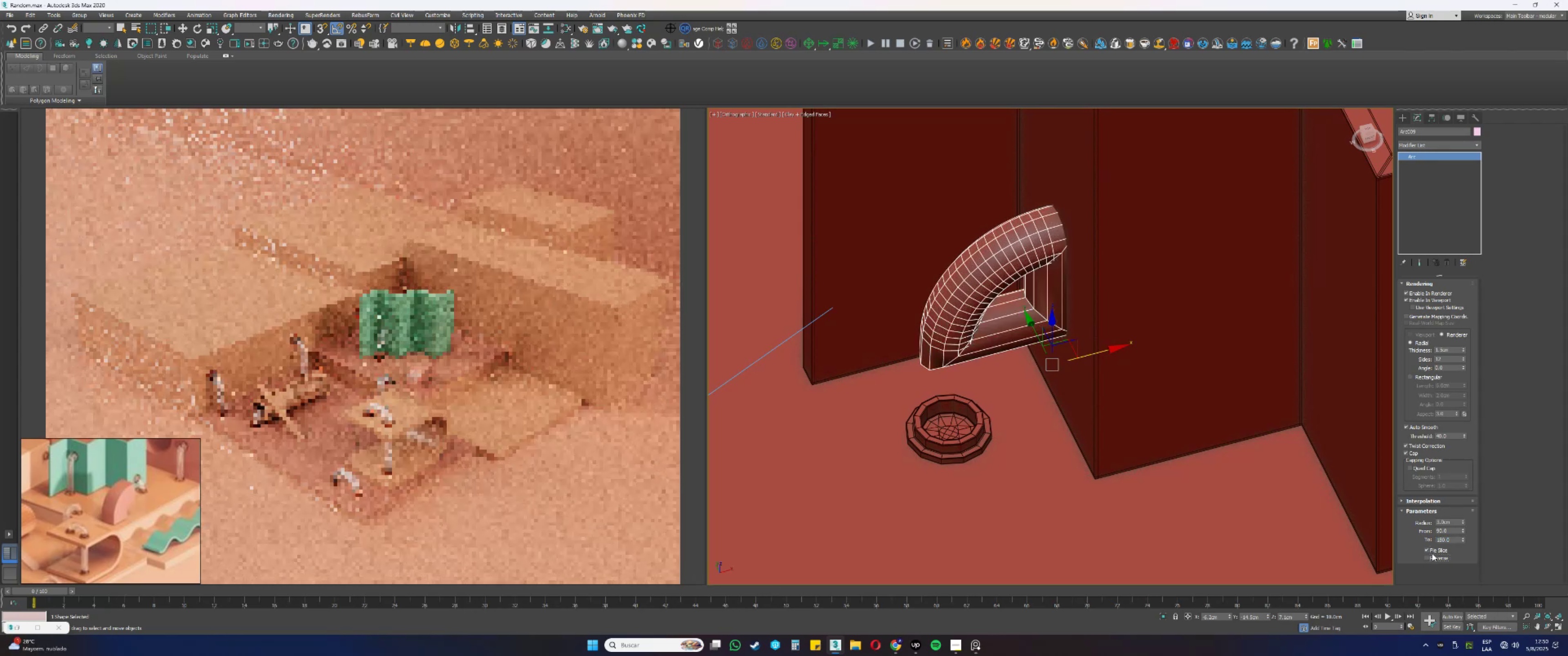 
triple_click([1432, 551])
 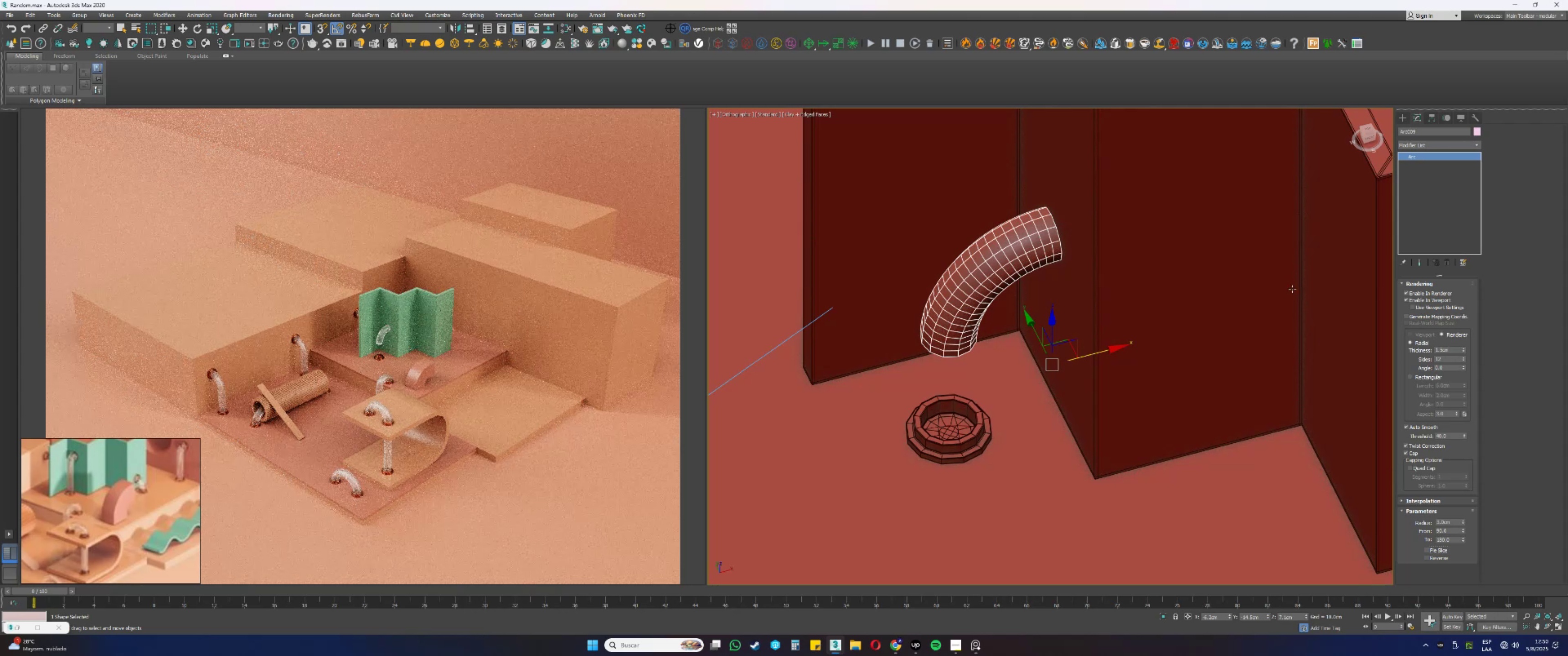 
key(E)
 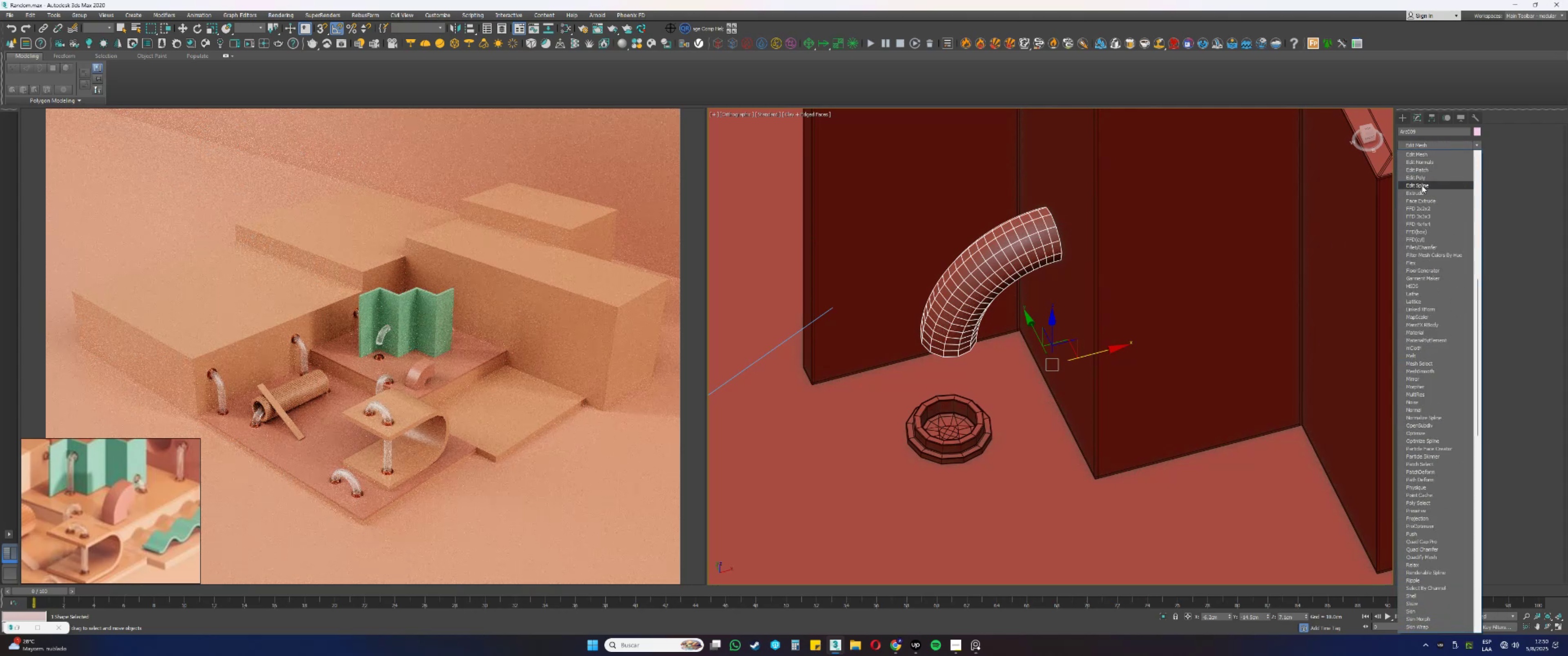 
left_click([1418, 178])
 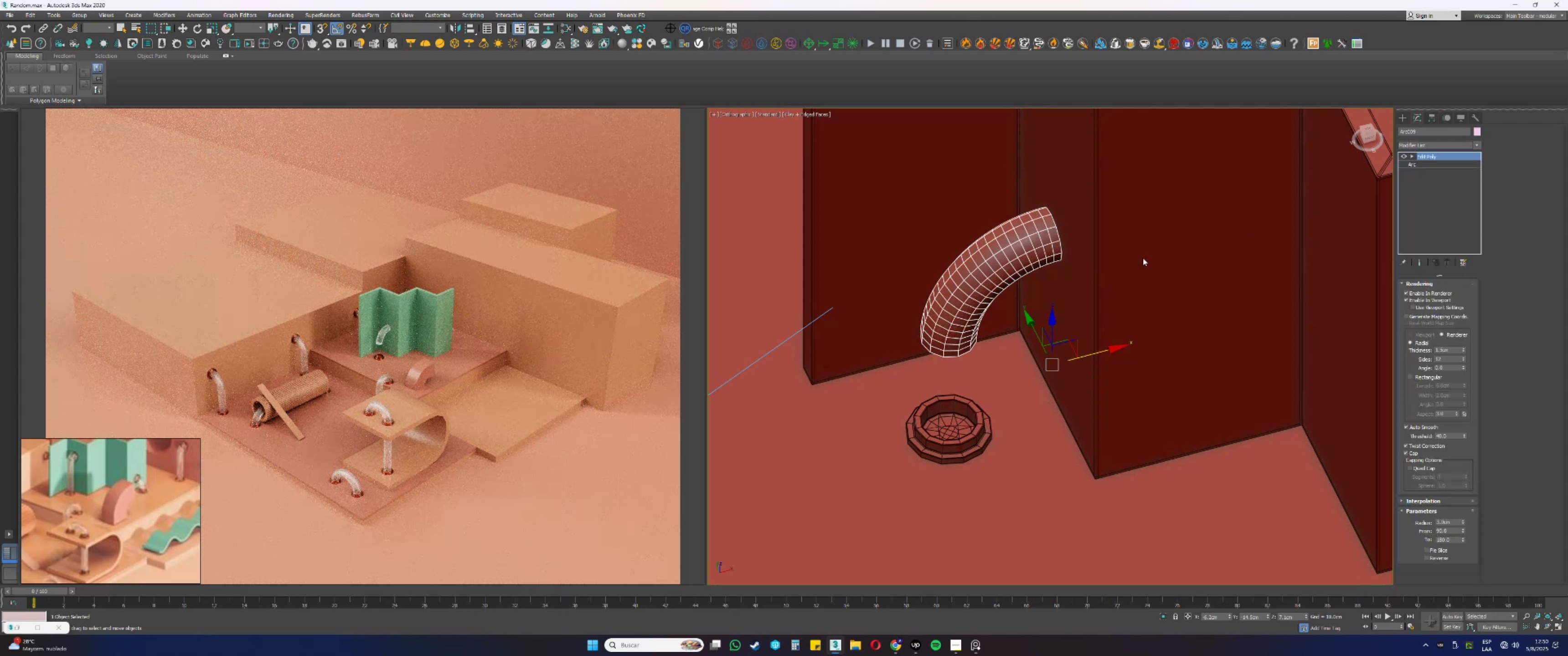 
key(4)
 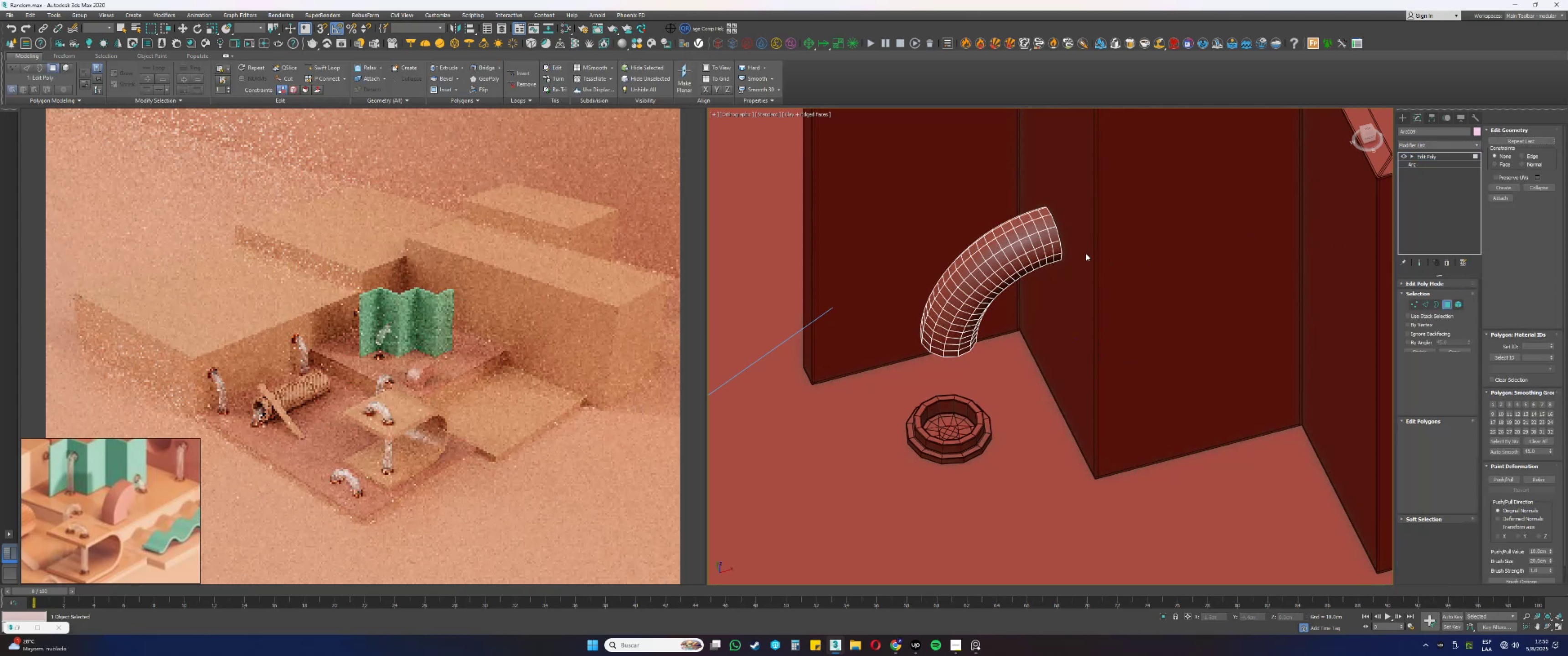 
key(Alt+AltLeft)
 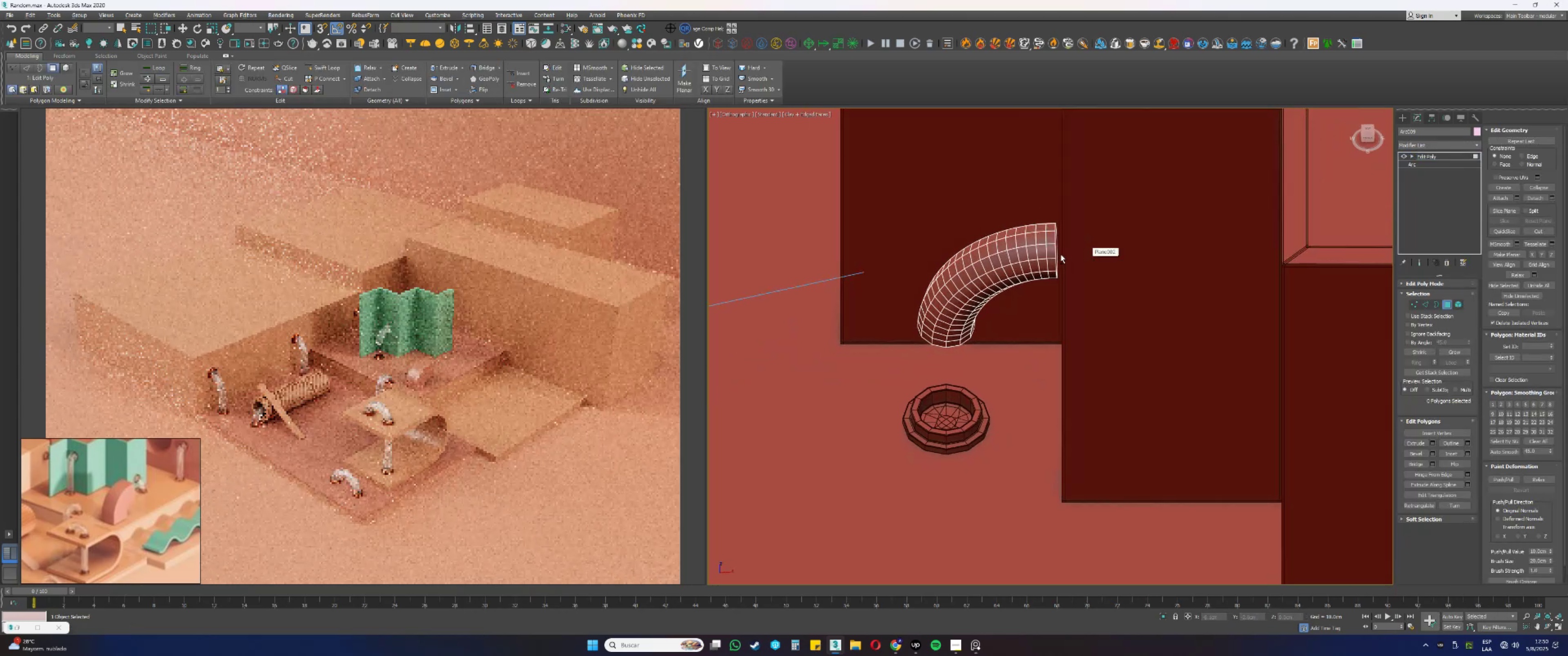 
key(F3)
 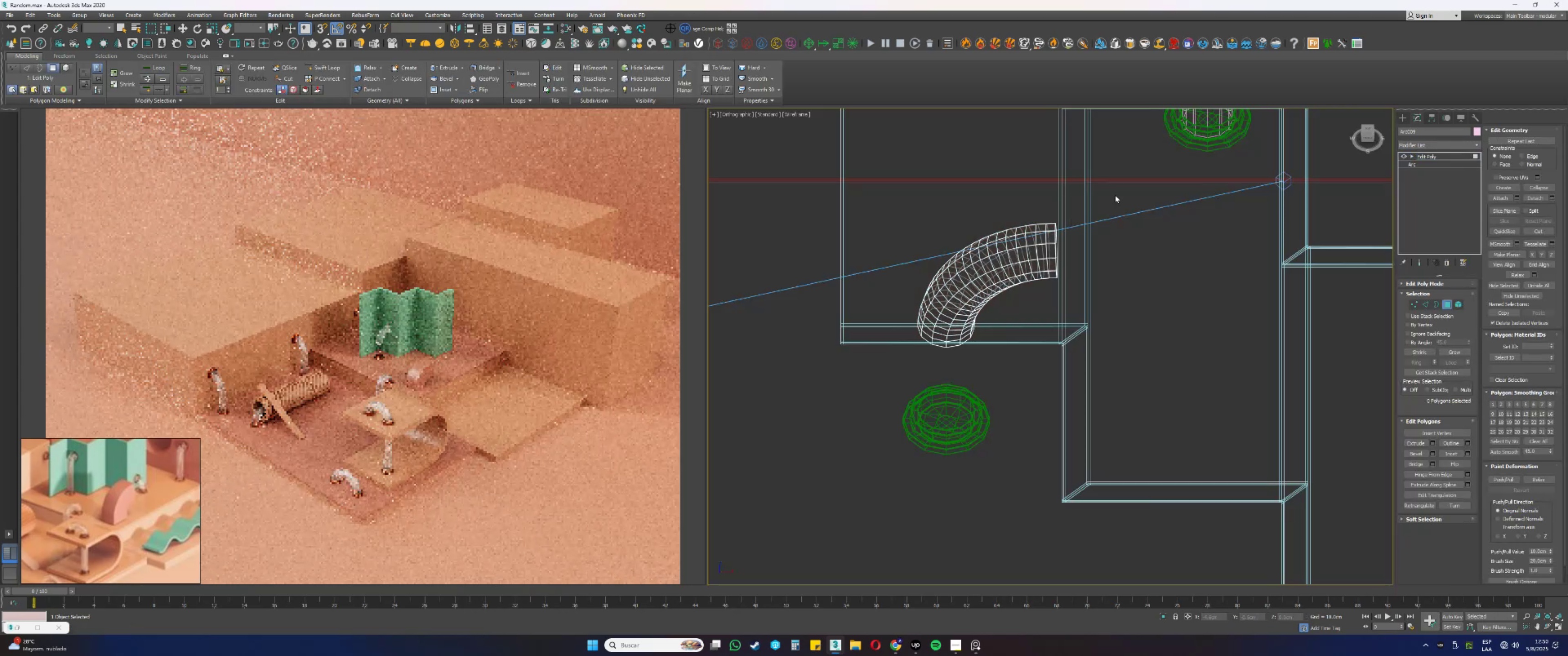 
key(Alt+AltLeft)
 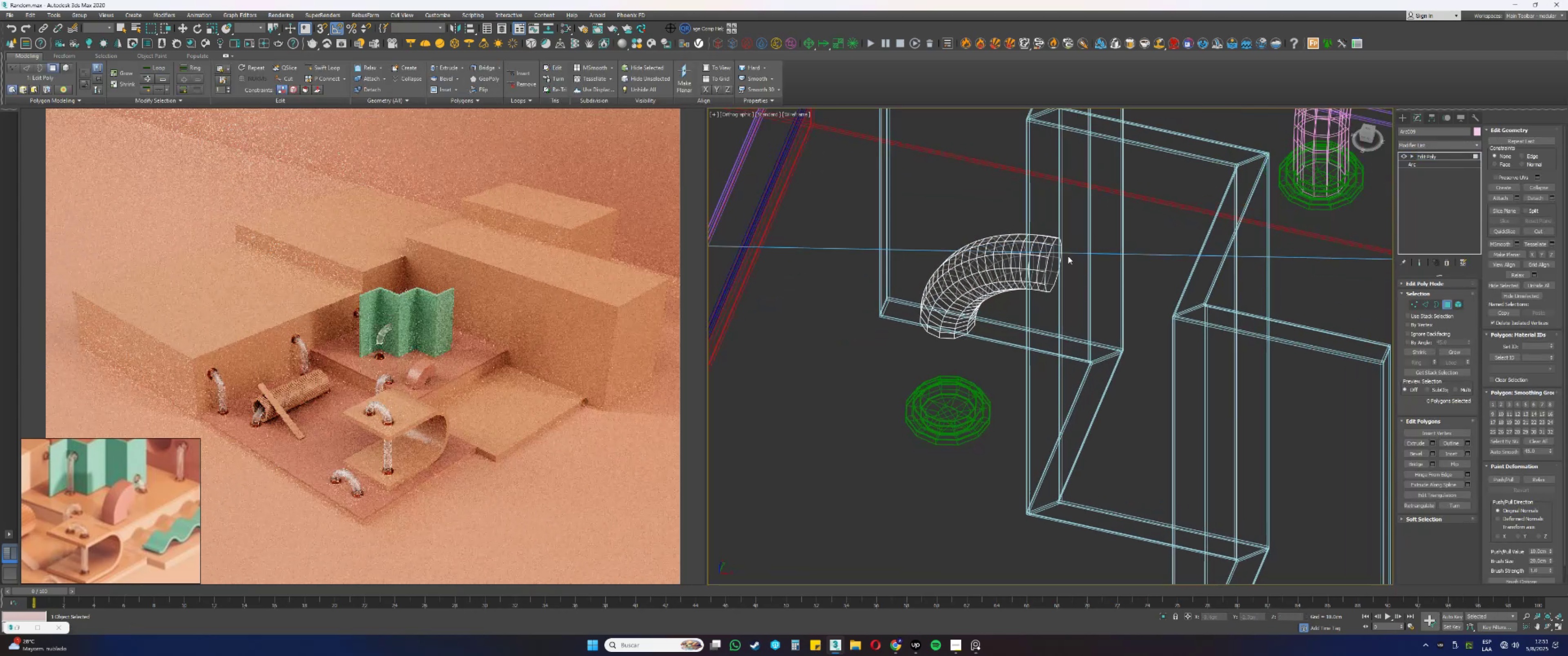 
left_click([1055, 261])
 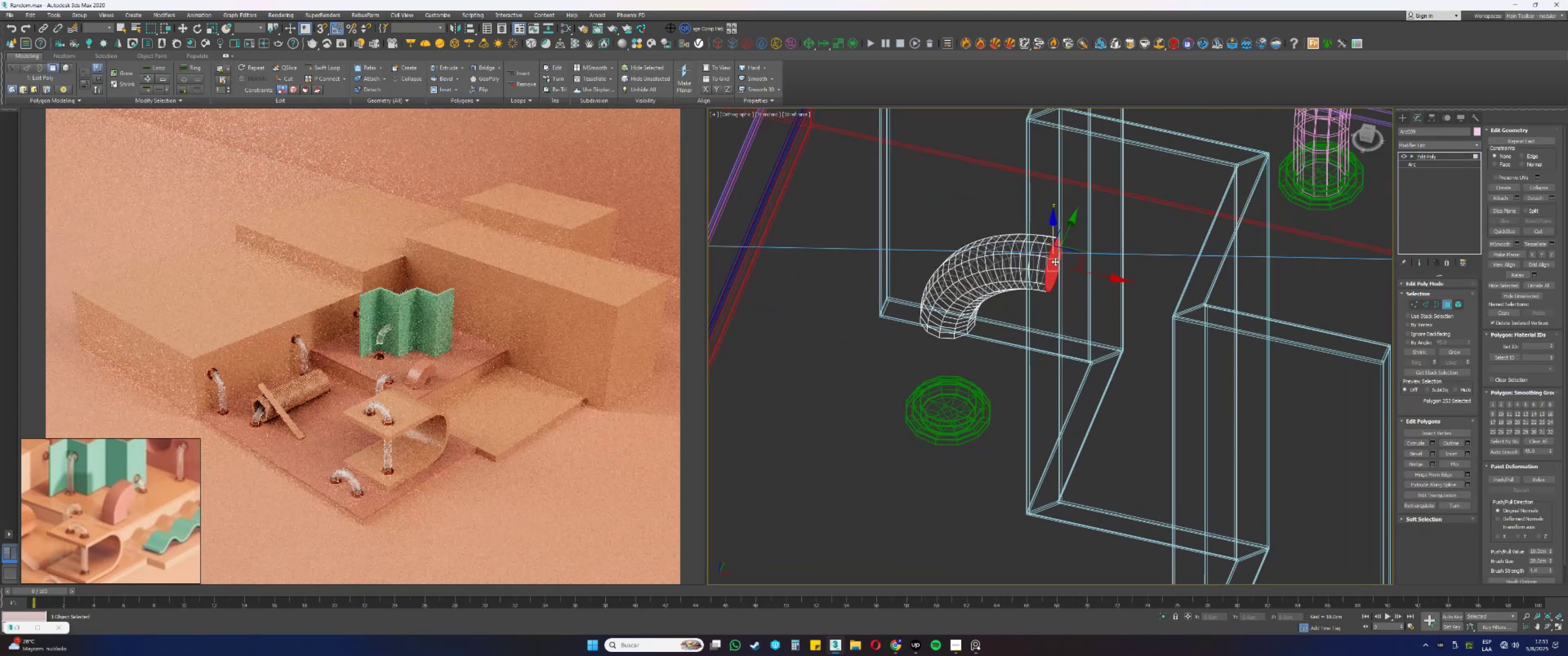 
hold_key(key=AltLeft, duration=0.88)
 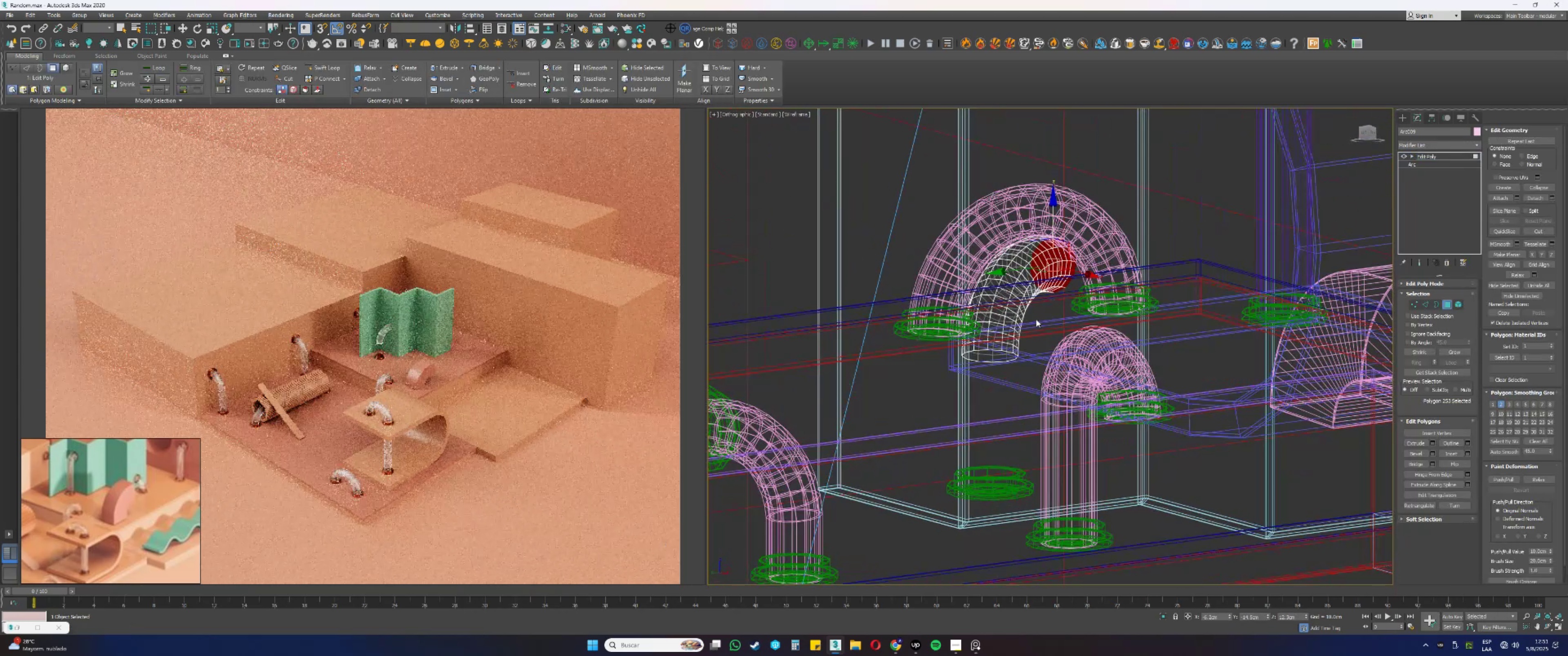 
hold_key(key=ControlLeft, duration=0.5)
 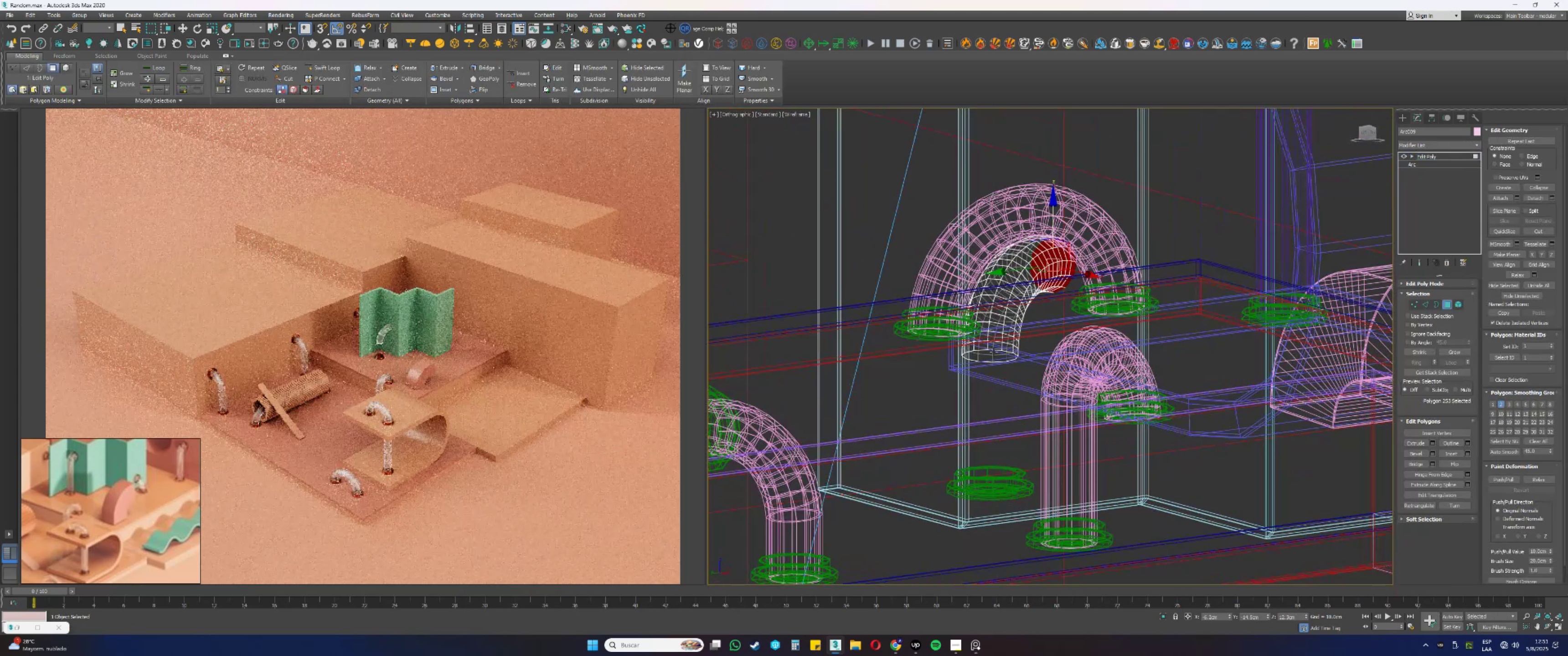 
left_click([994, 352])
 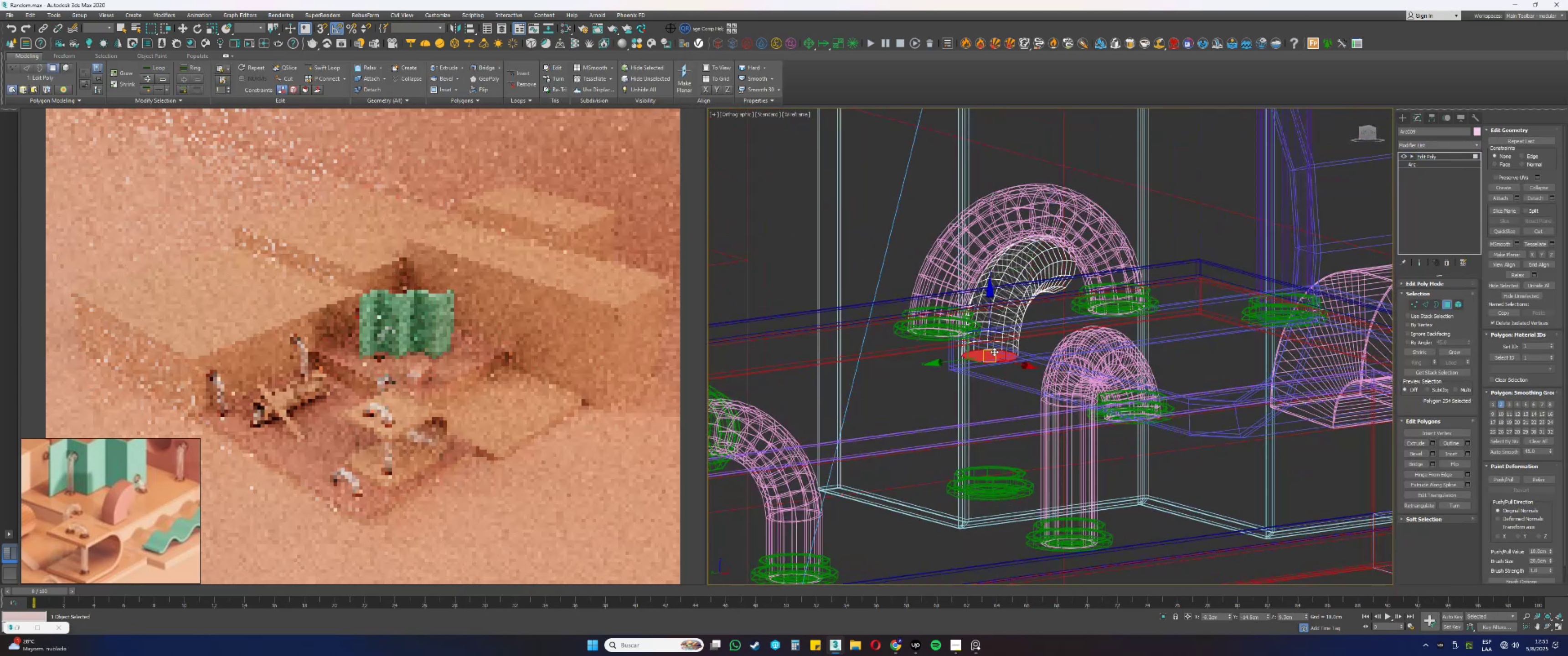 
hold_key(key=AltLeft, duration=0.48)
 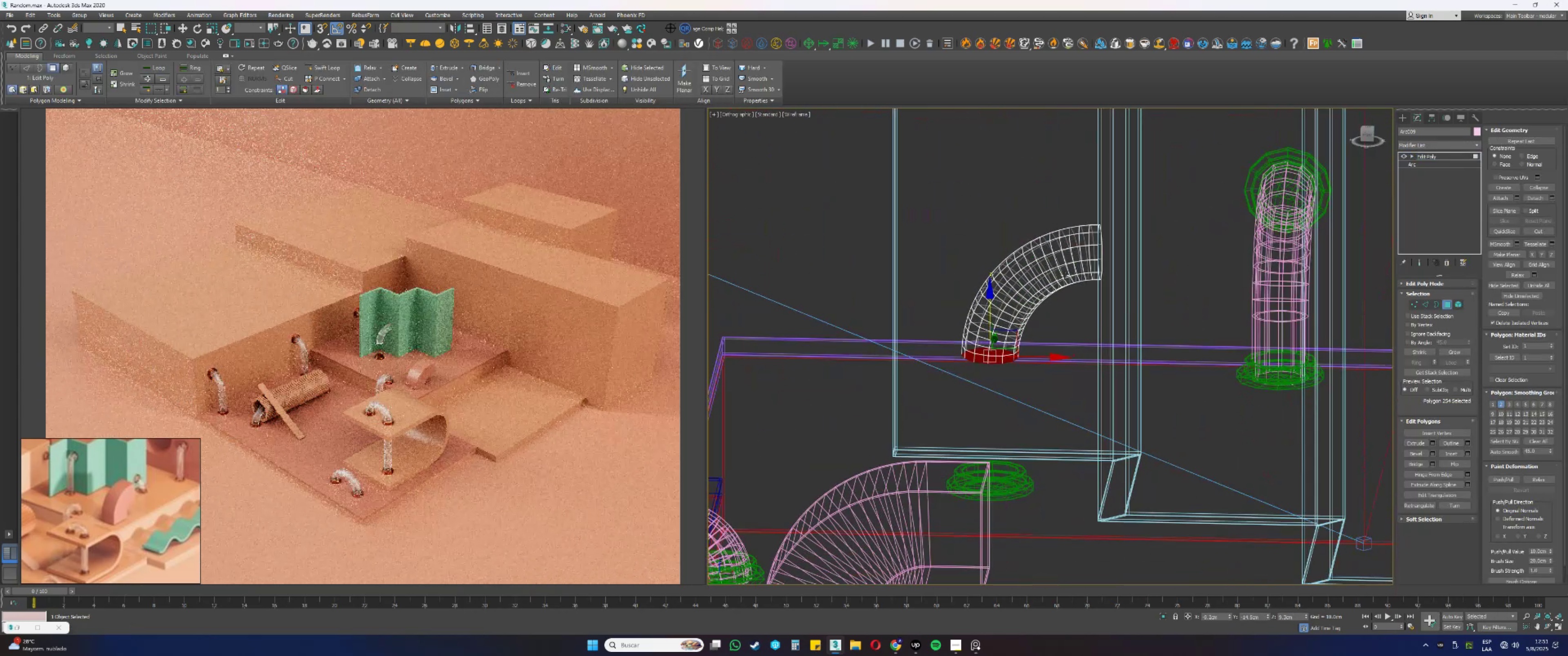 
key(Alt+AltLeft)
 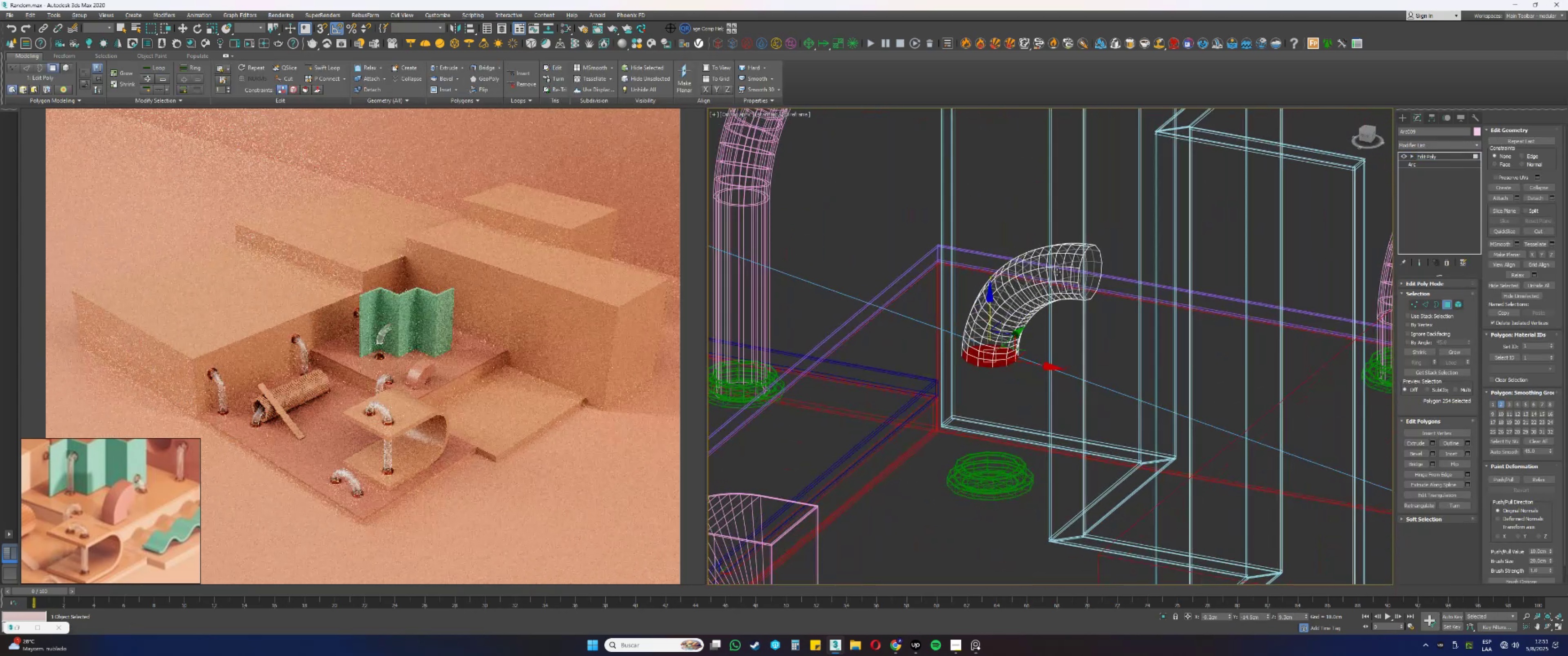 
hold_key(key=ControlLeft, duration=0.34)
left_click([1093, 266])
 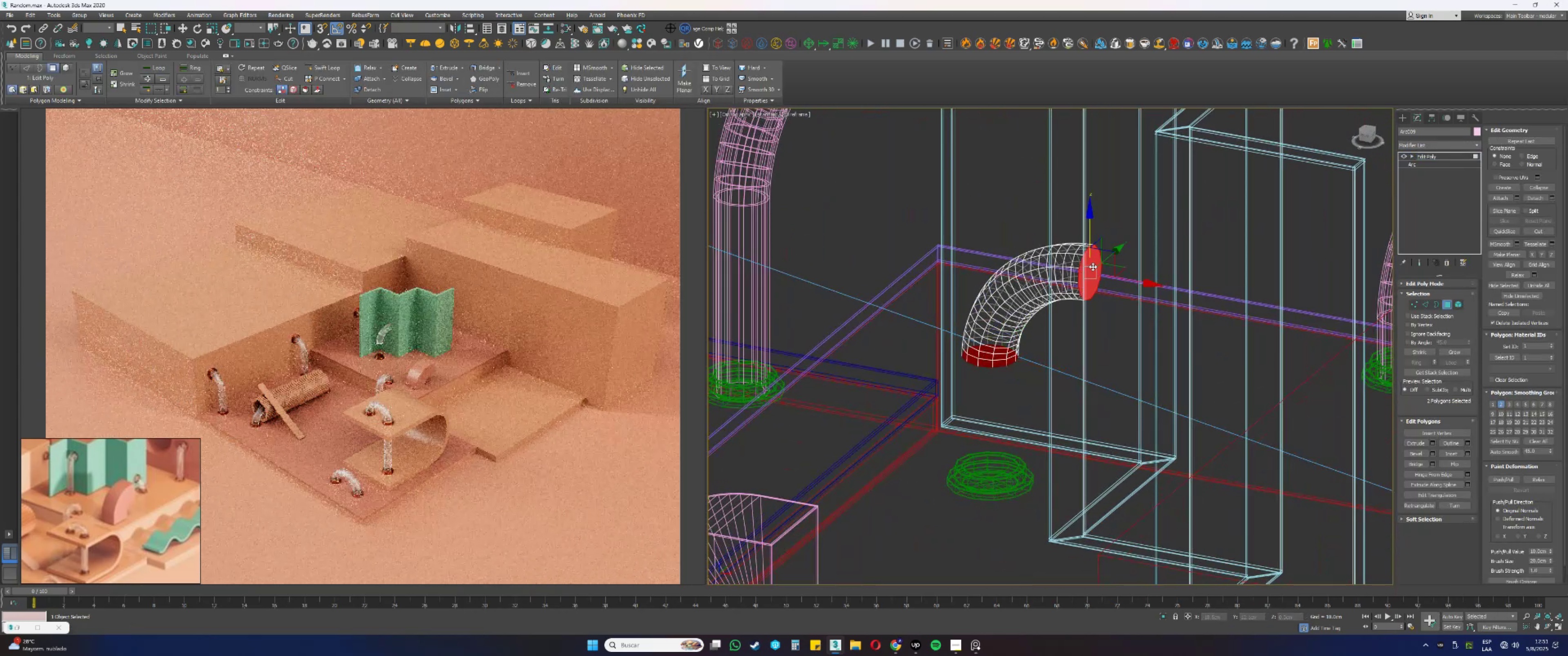 
key(Alt+AltLeft)
 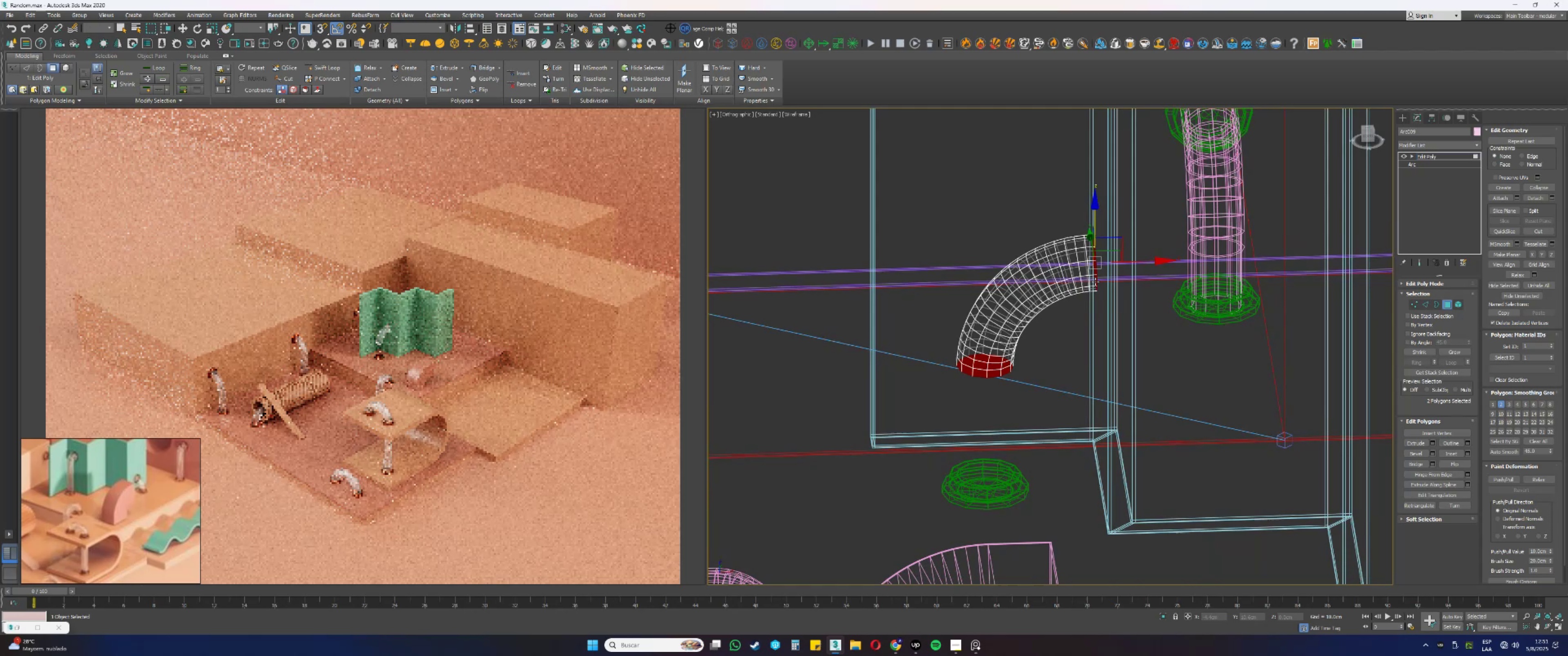 
key(Delete)
 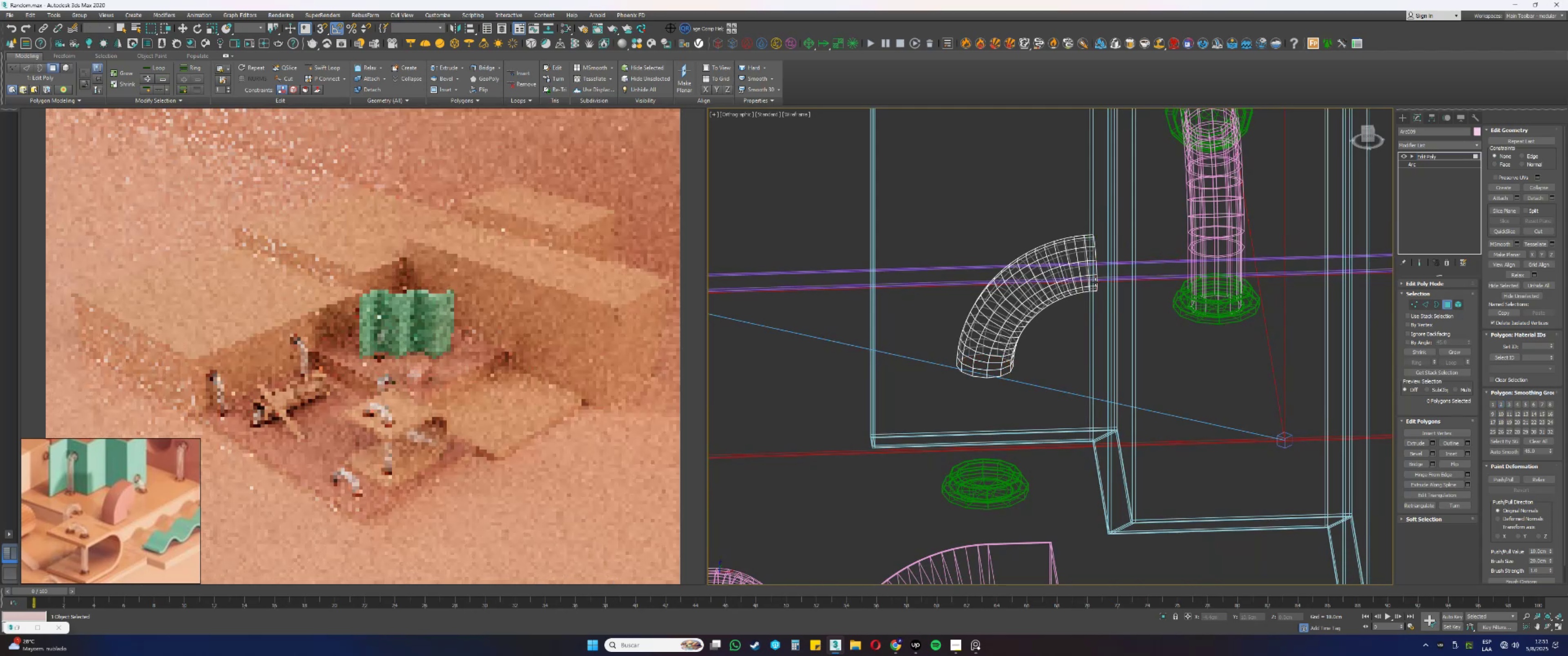 
key(Alt+AltLeft)
 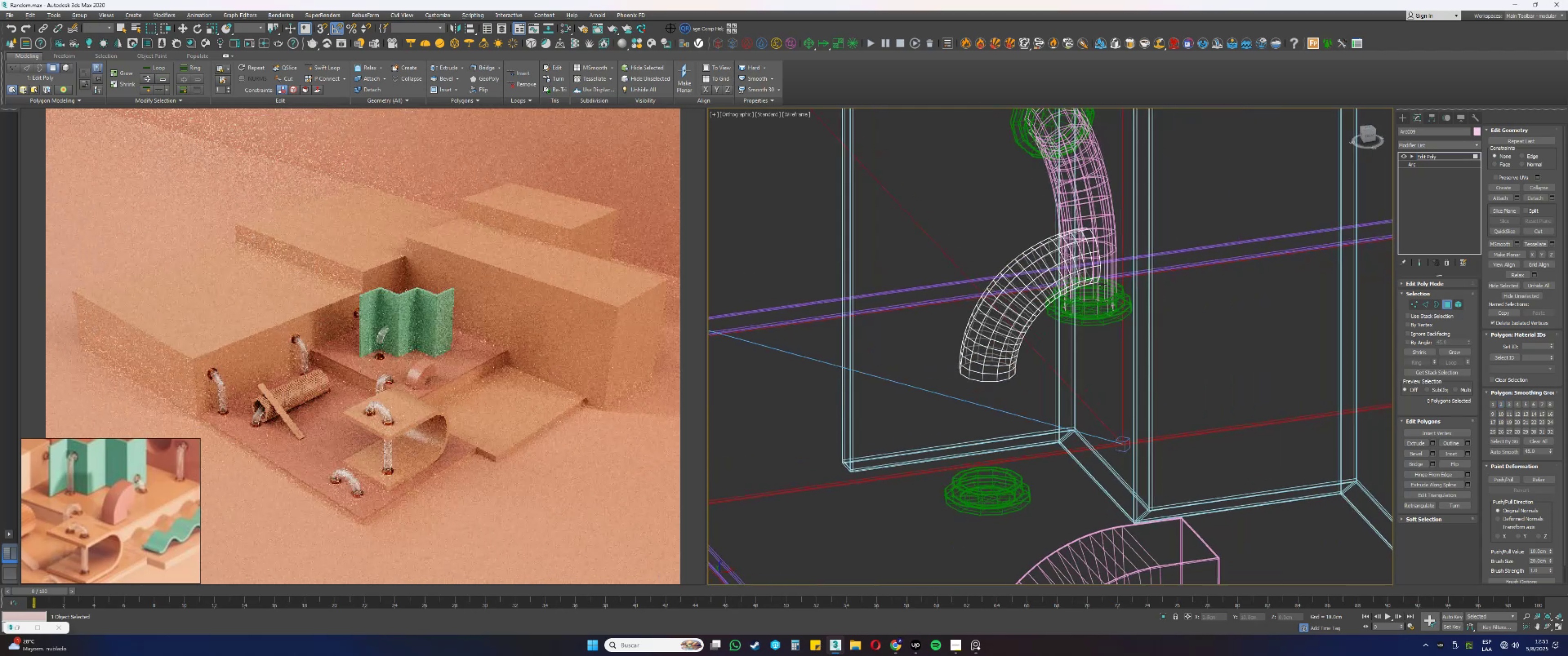 
key(F3)
 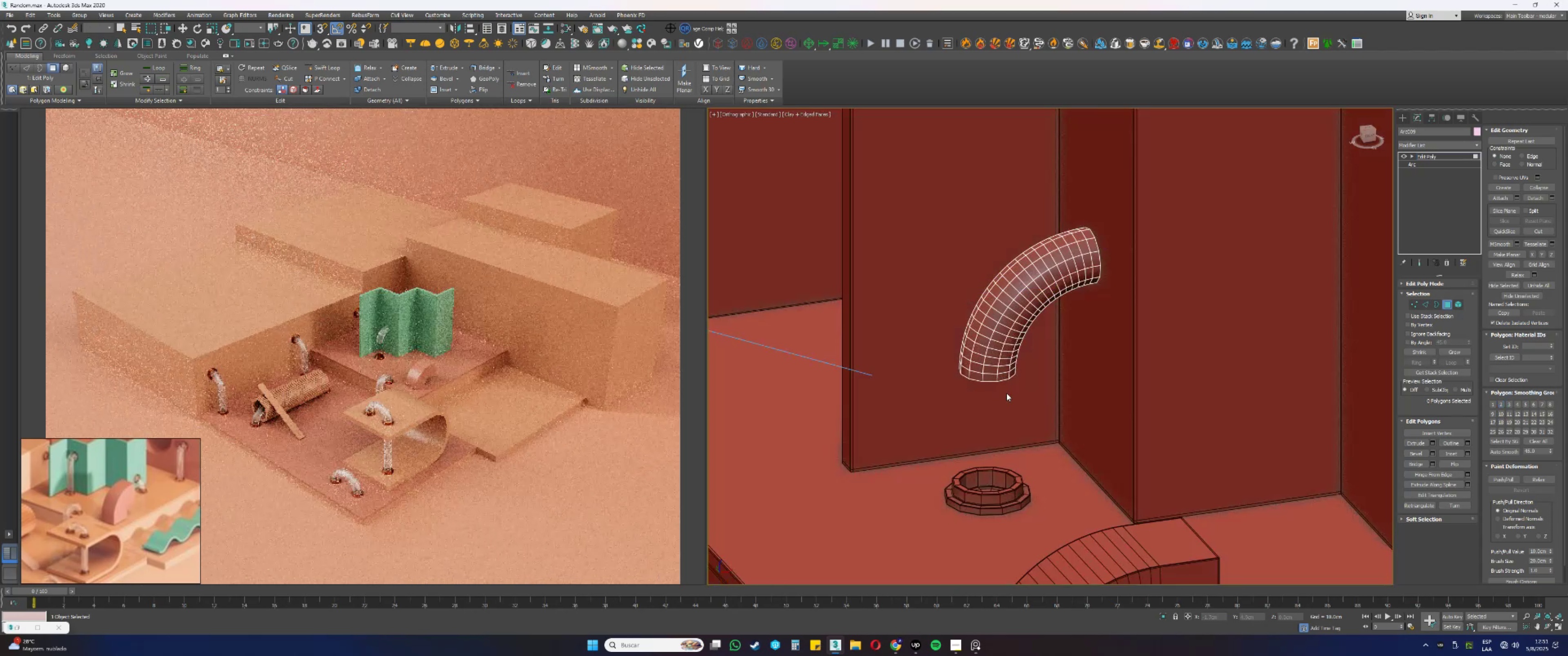 
key(3)
 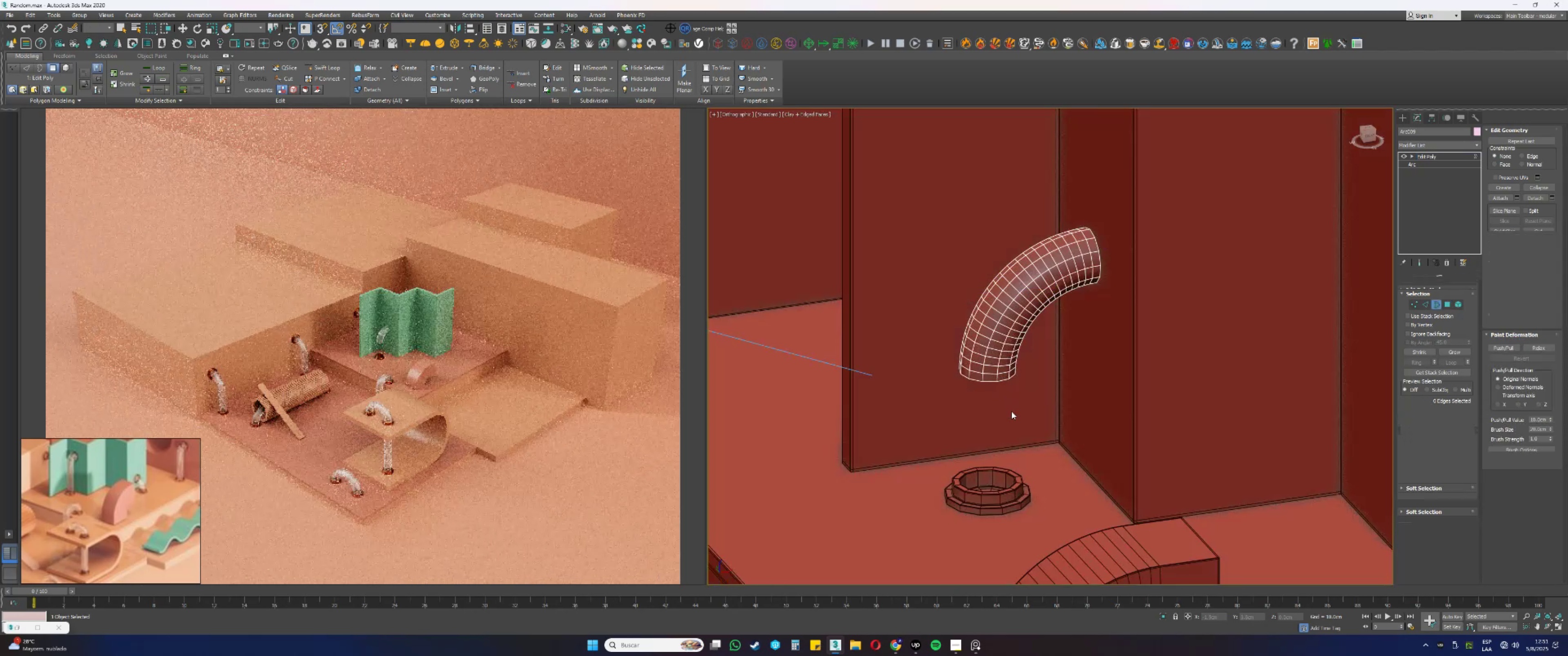 
left_click_drag(start_coordinate=[1025, 416], to_coordinate=[996, 377])
 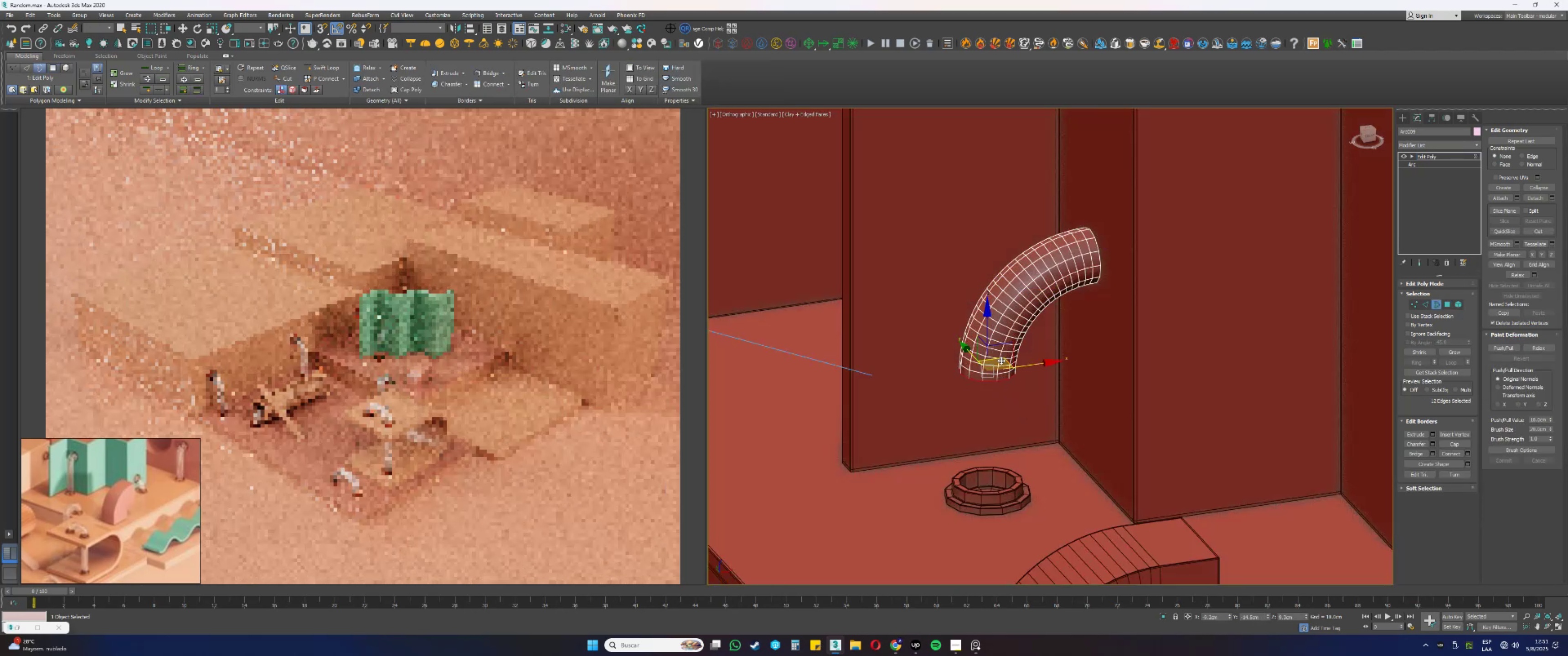 
hold_key(key=ShiftLeft, duration=0.34)
left_click_drag(start_coordinate=[986, 326], to_coordinate=[989, 357])
 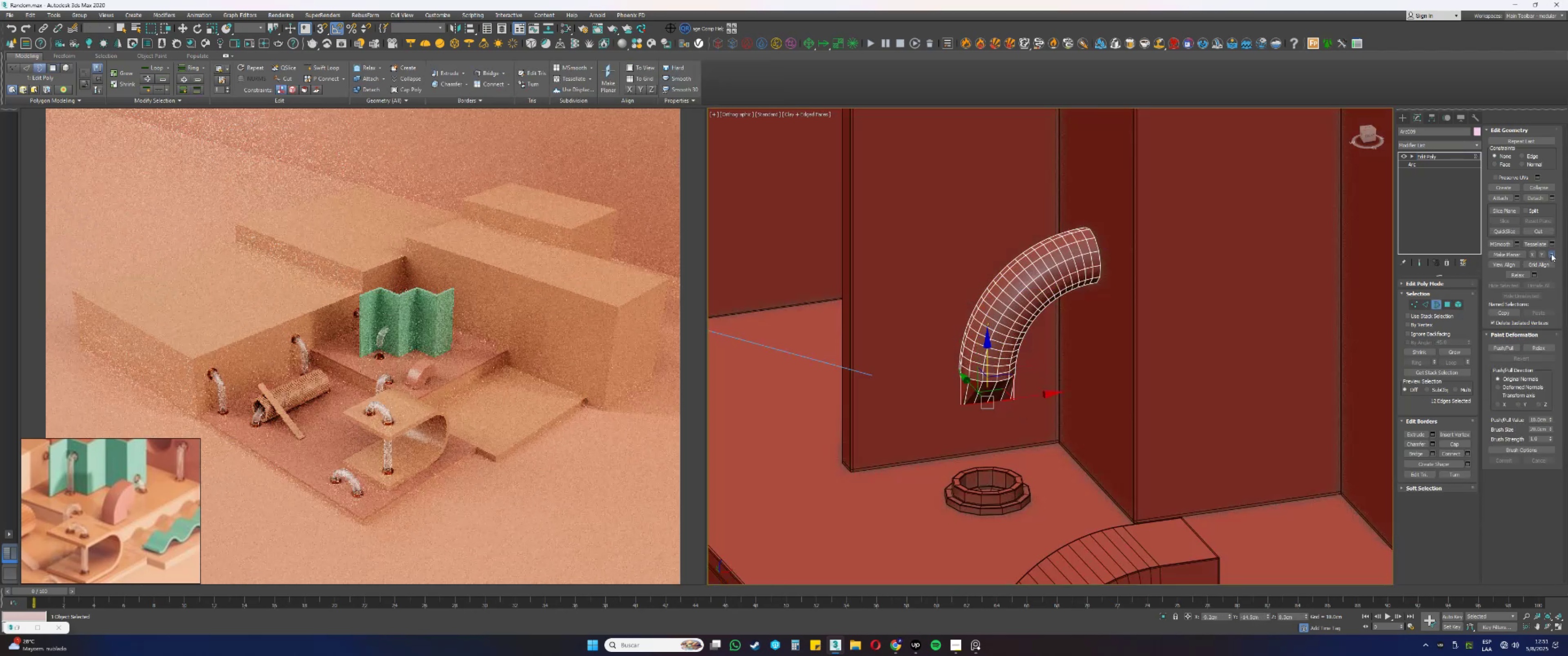 
key(Control+ControlLeft)
 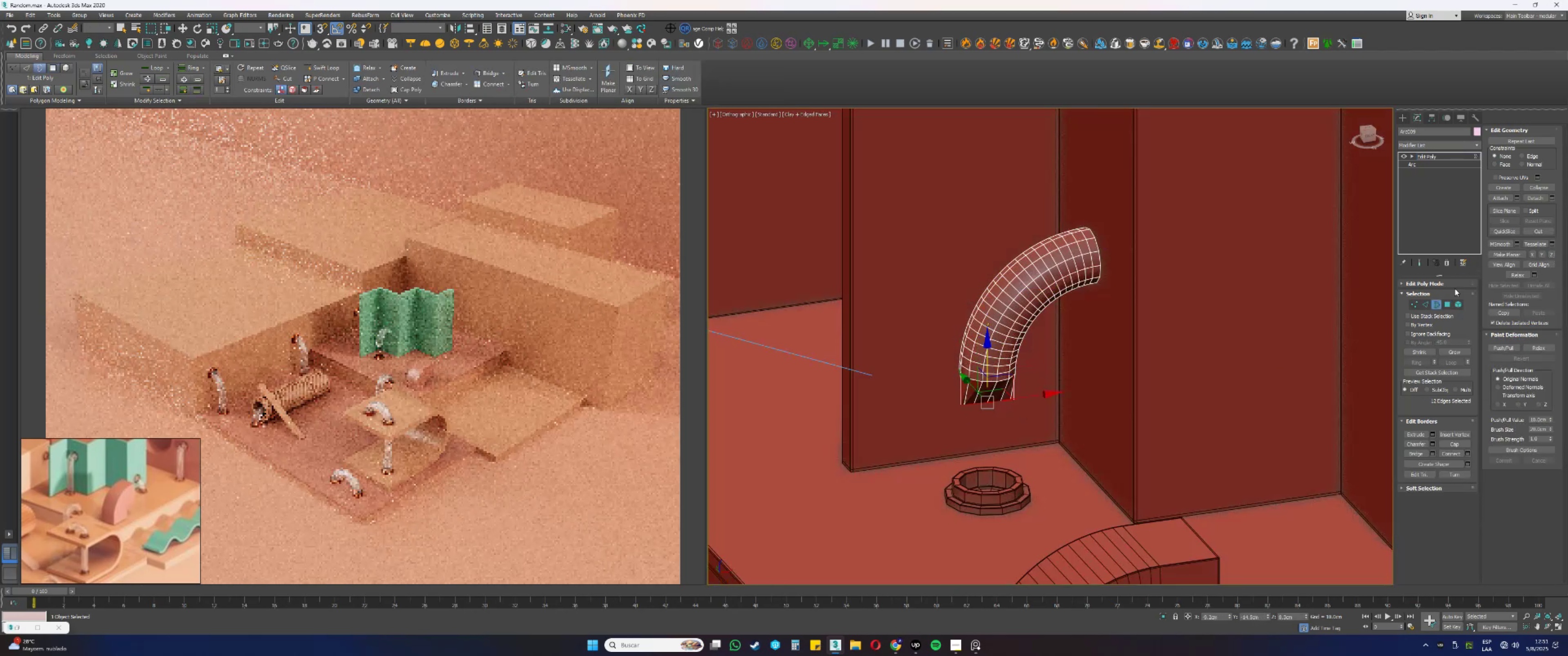 
key(Control+Z)
 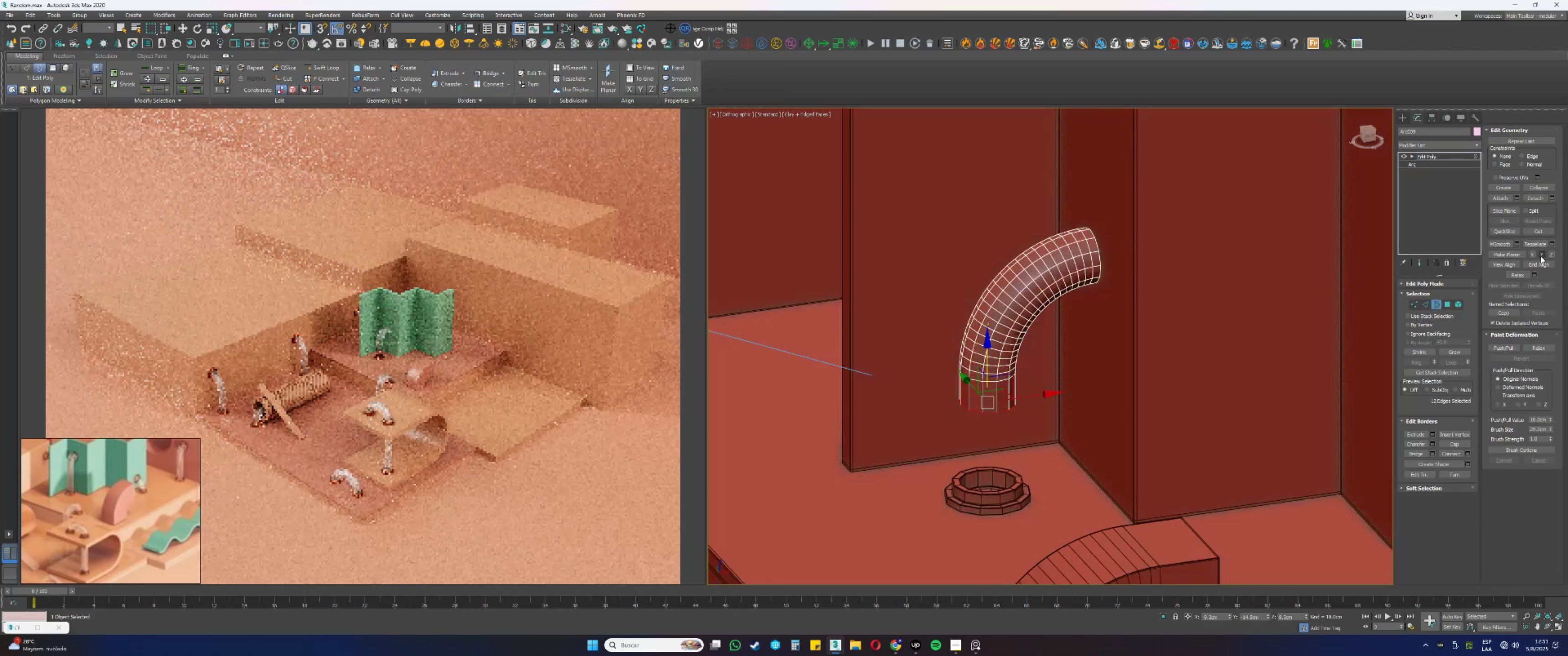 
left_click([1541, 255])
 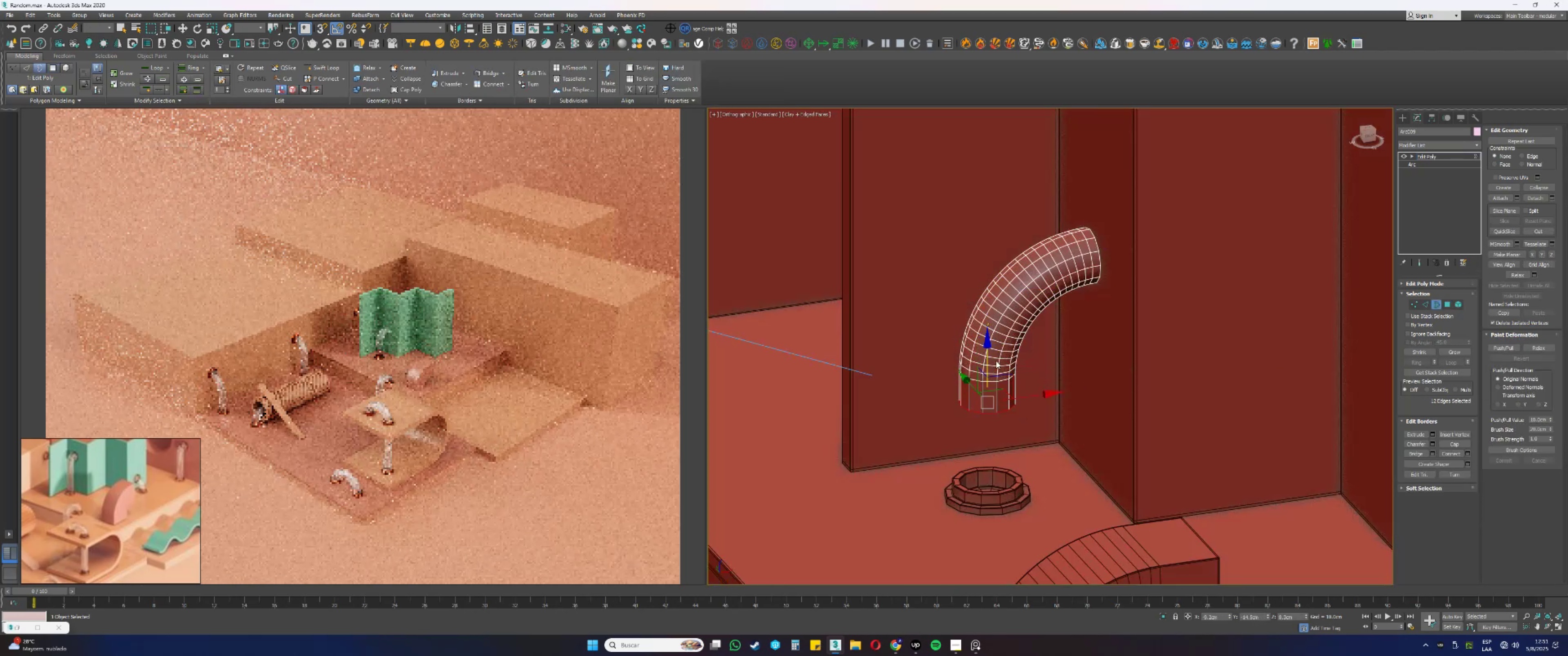 
left_click_drag(start_coordinate=[986, 359], to_coordinate=[848, 478])
 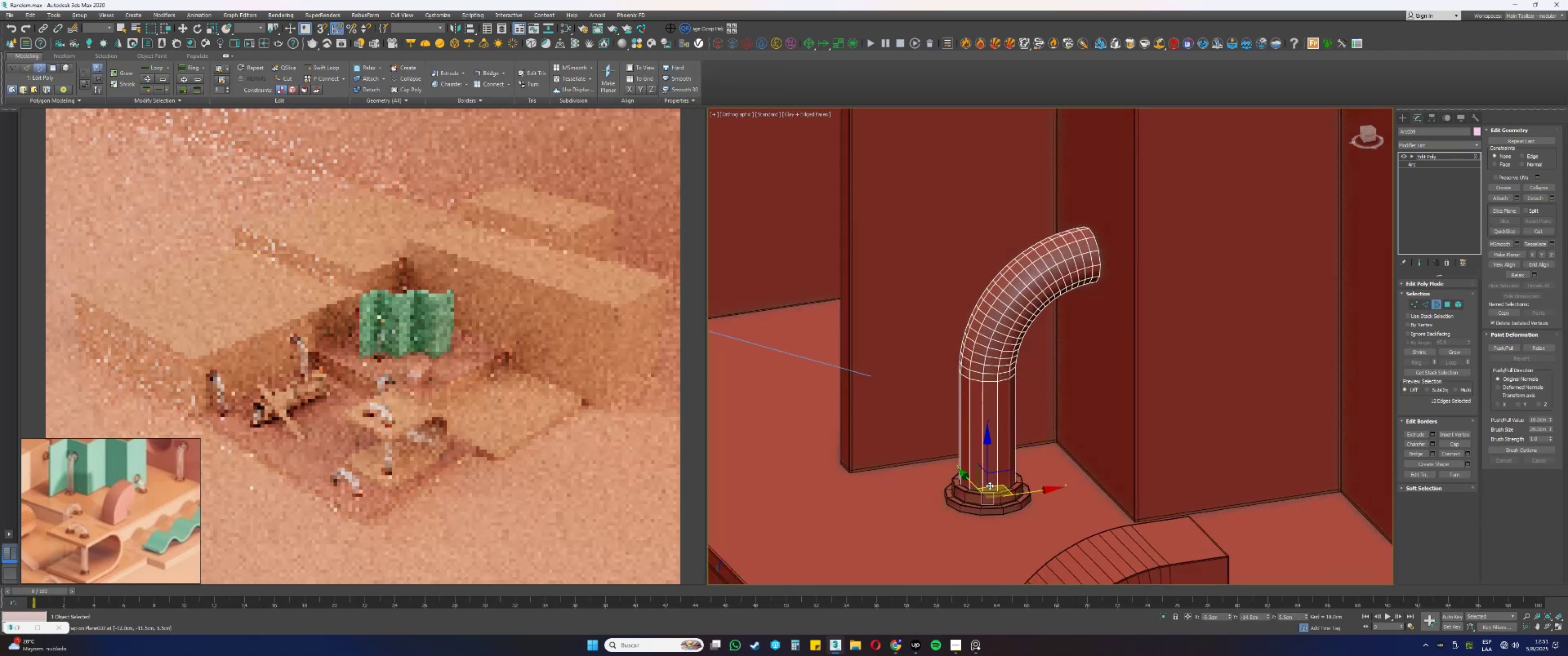 
type(ss)
 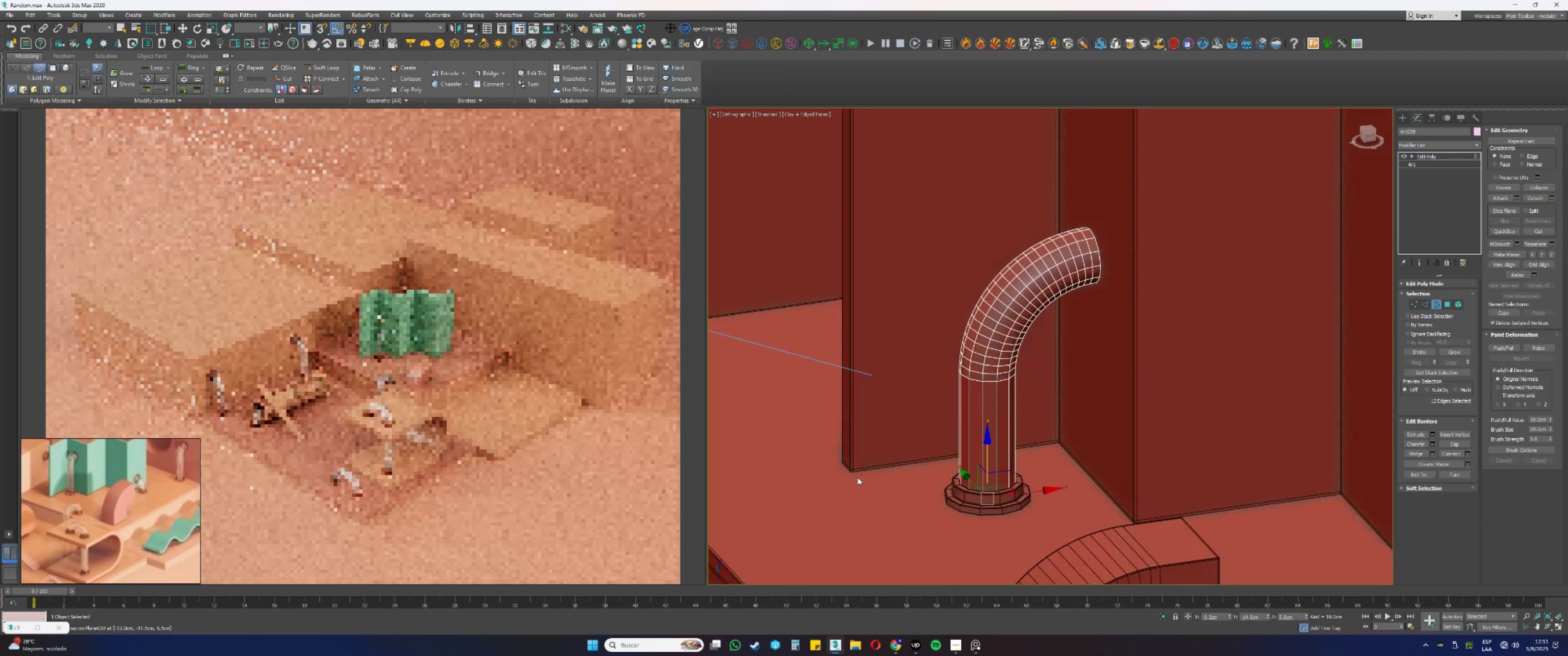 
key(Alt+AltLeft)
 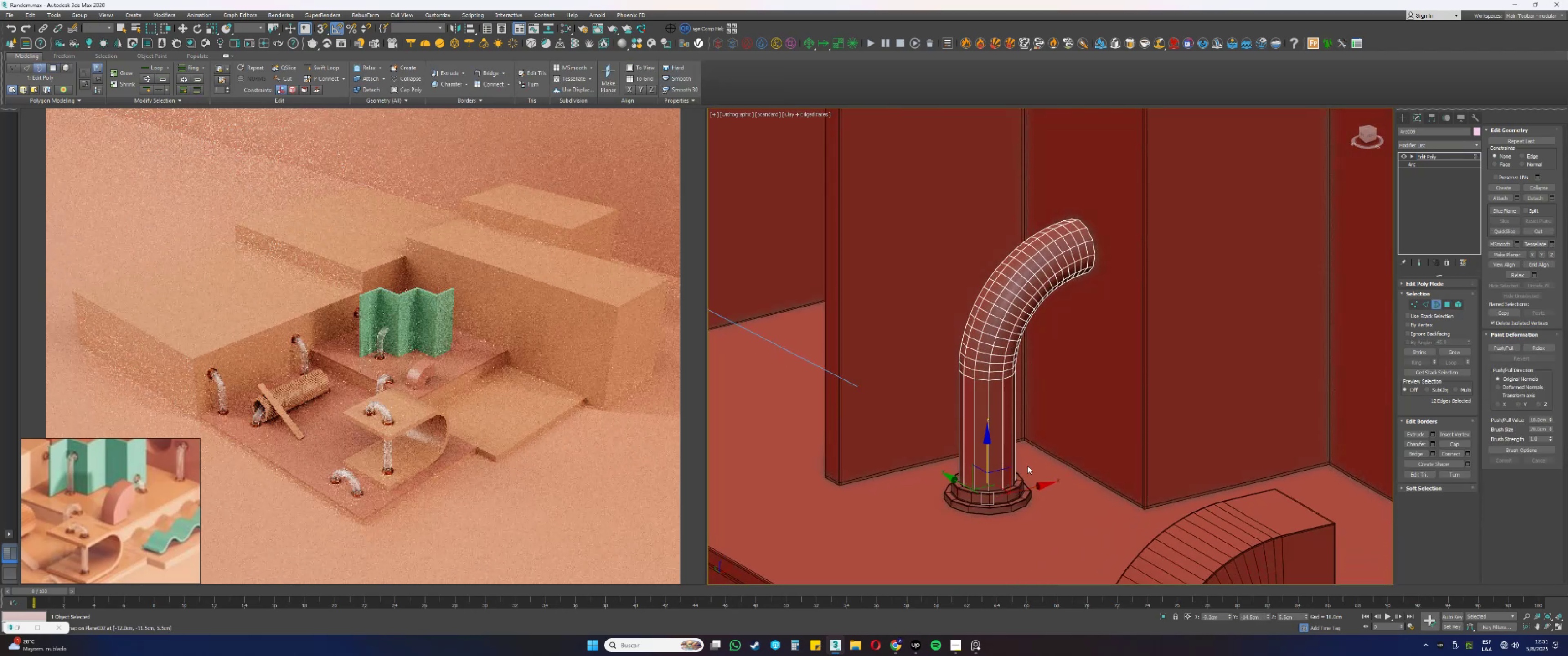 
key(3)
 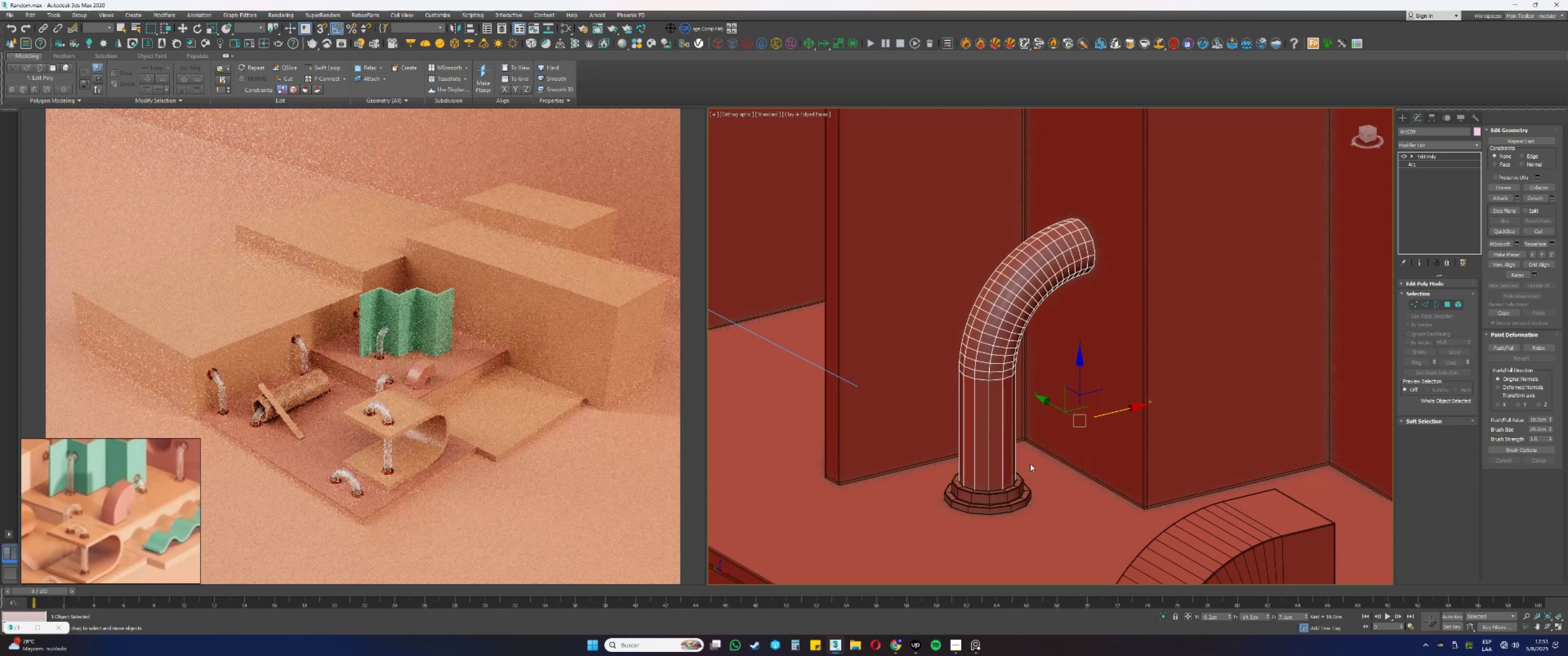 
key(Alt+AltLeft)
 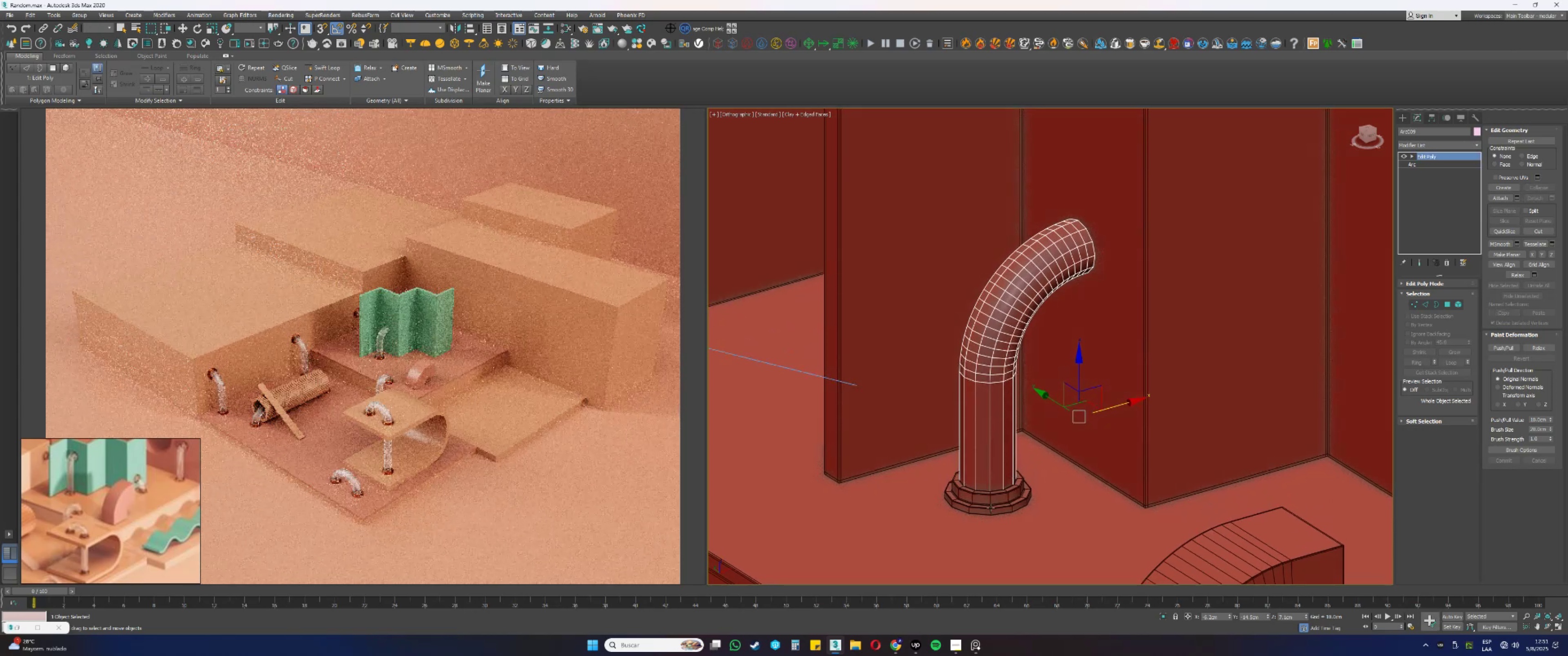 
left_click([991, 506])
 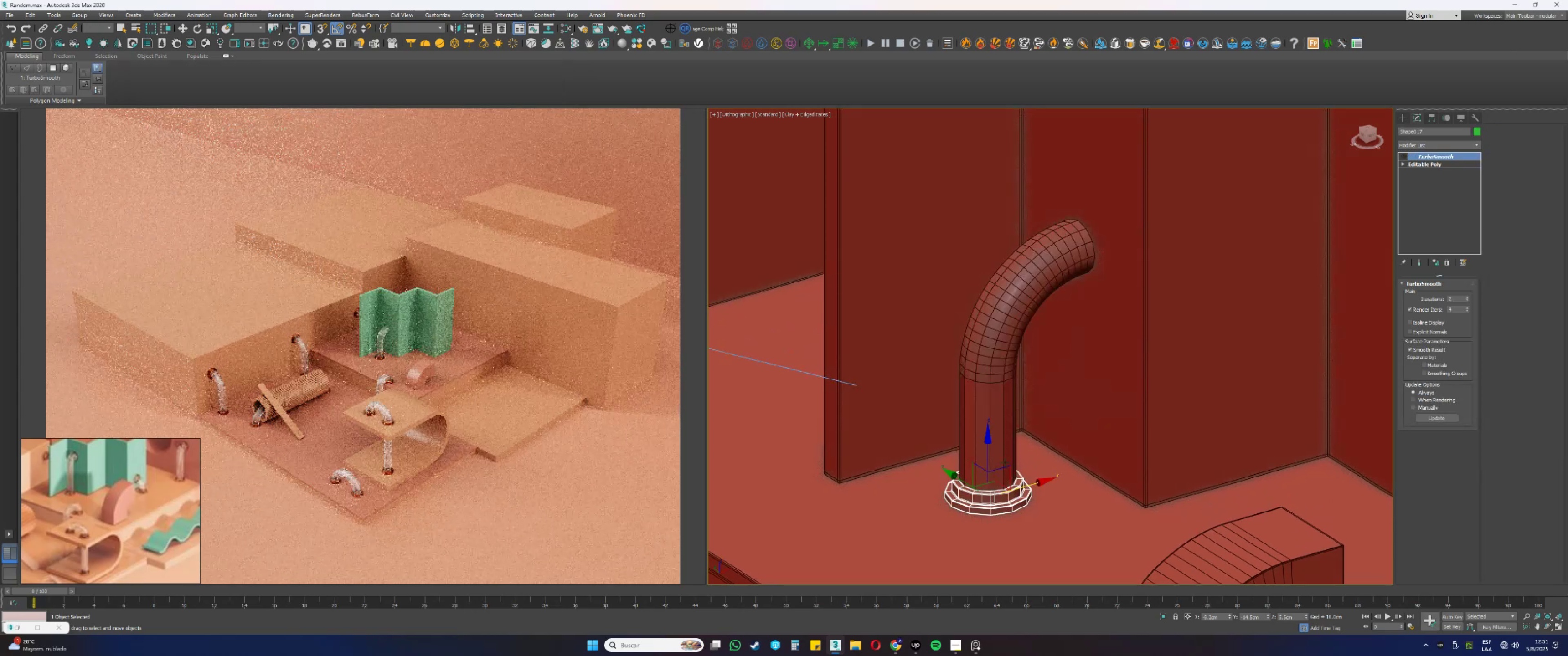 
key(E)
 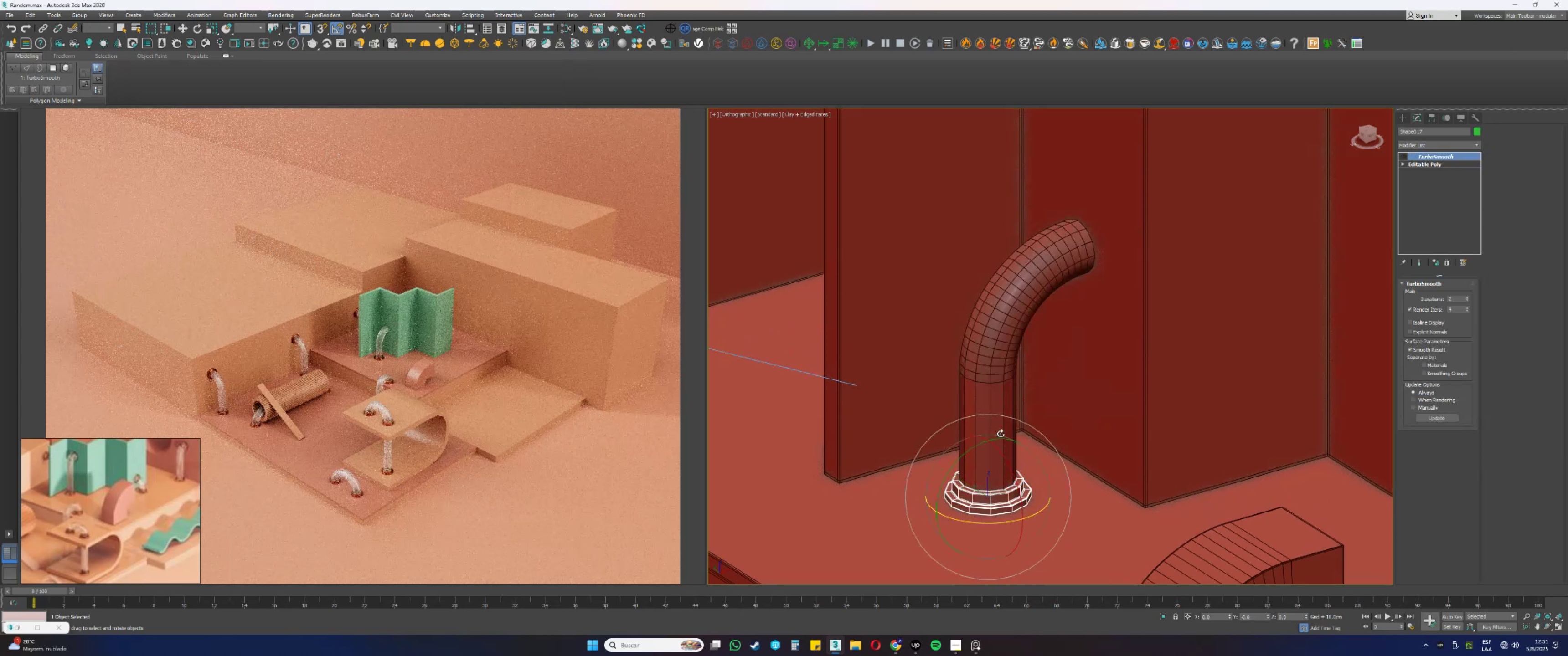 
hold_key(key=ShiftLeft, duration=0.33)
left_click_drag(start_coordinate=[998, 440], to_coordinate=[959, 456])
 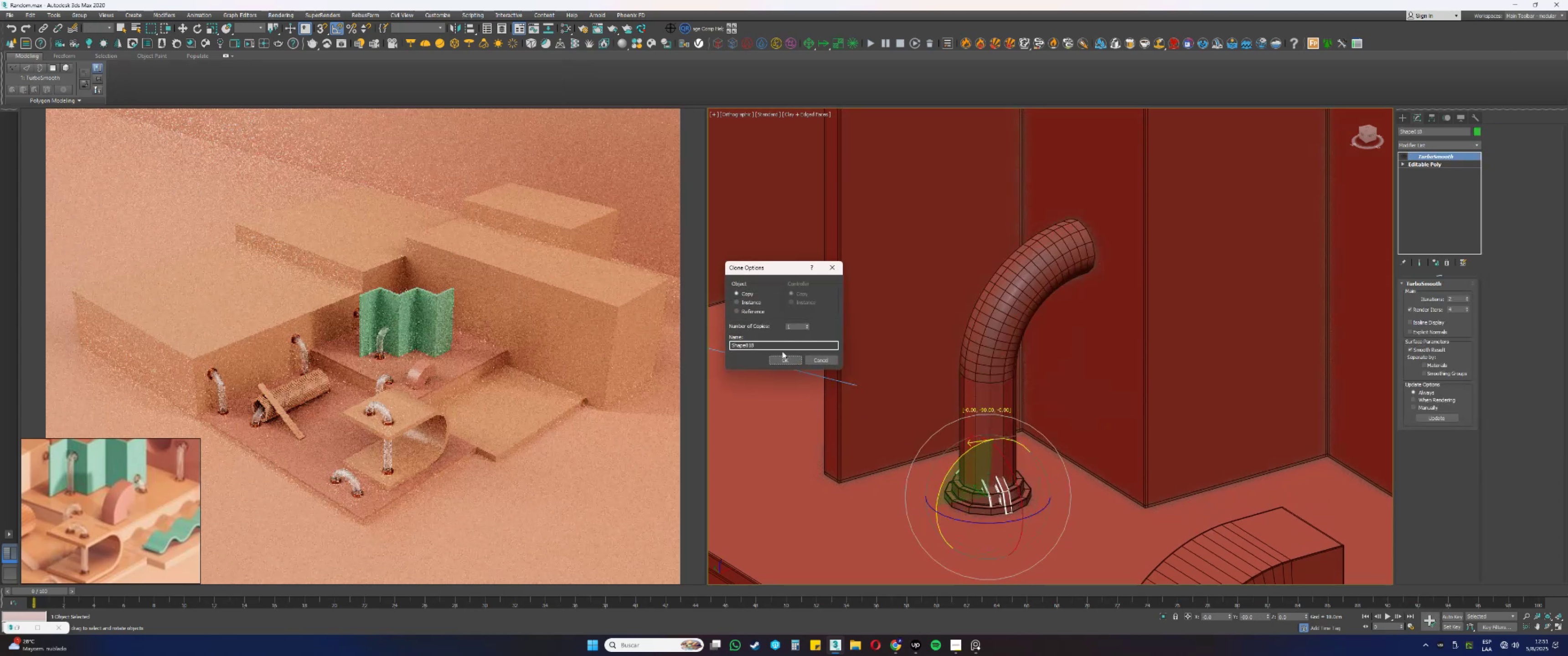 
left_click([747, 303])
 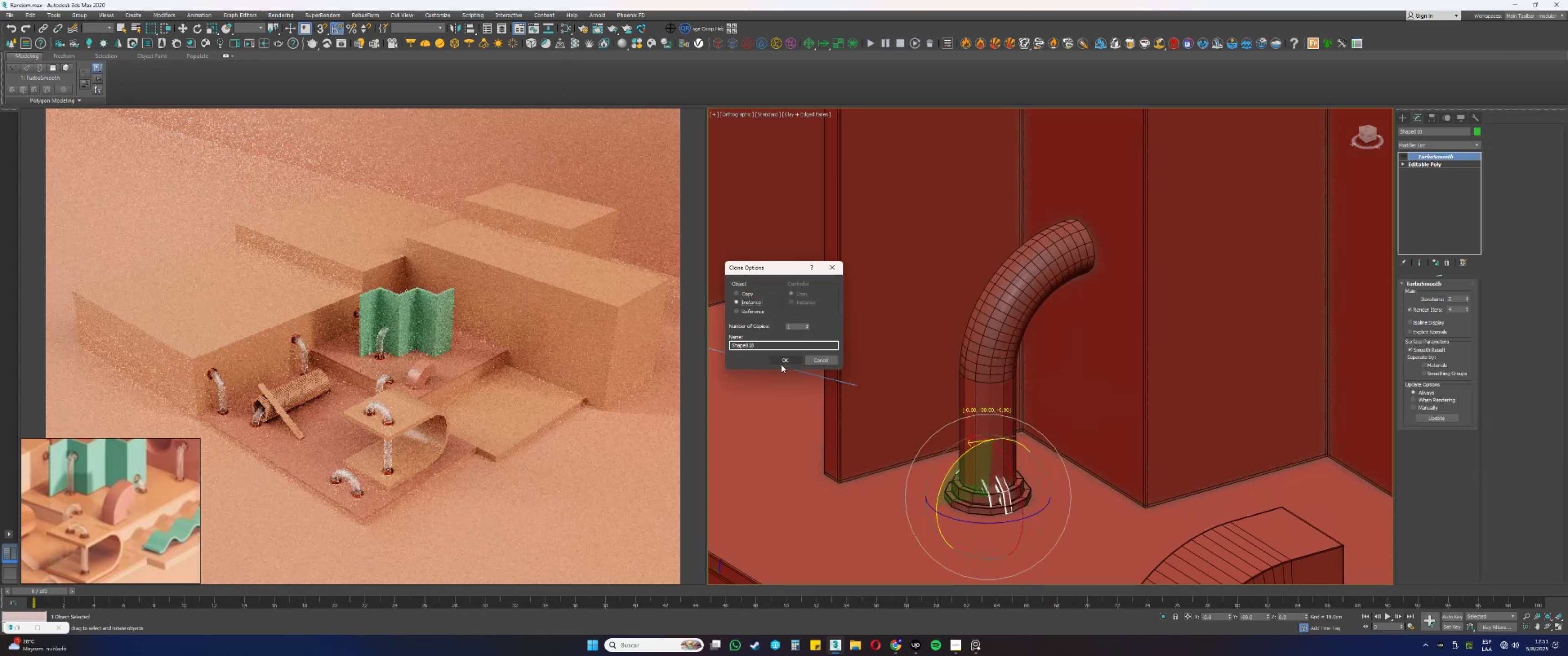 
left_click([778, 360])
 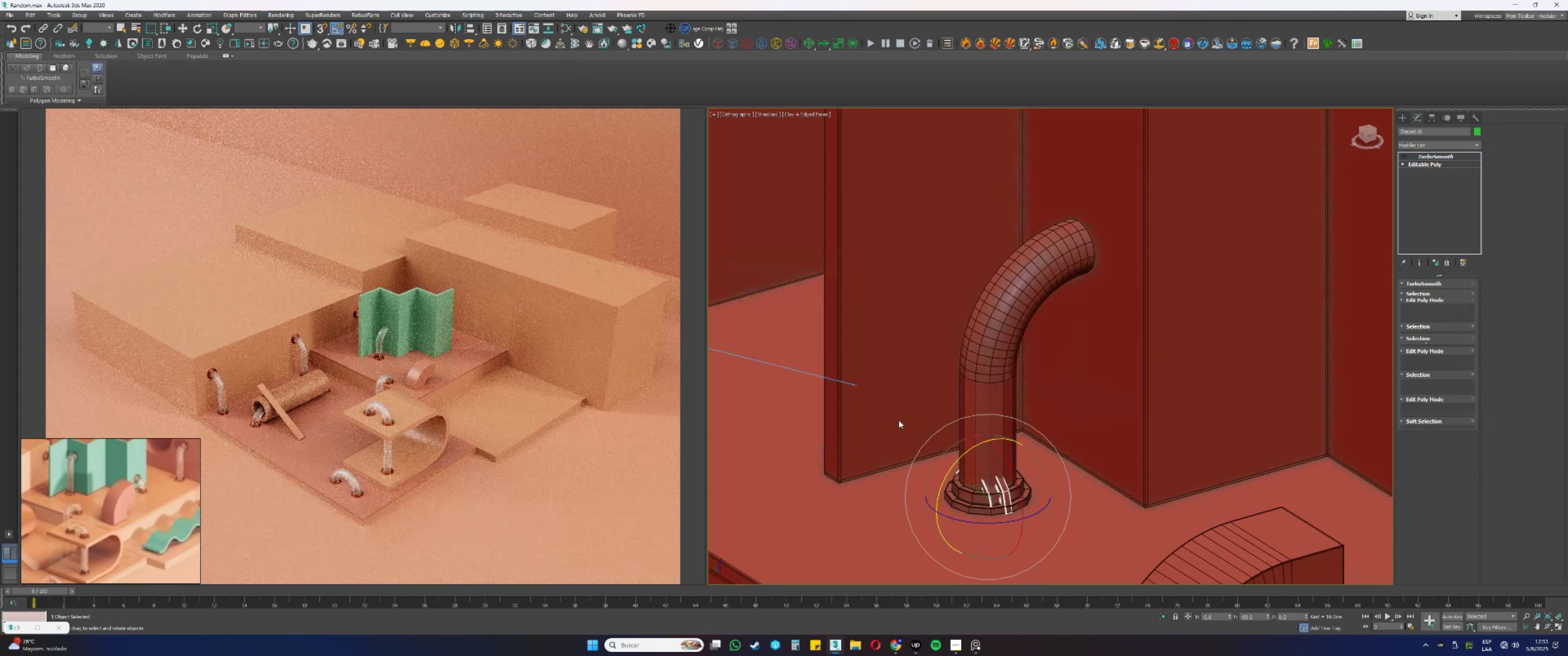 
key(W)
 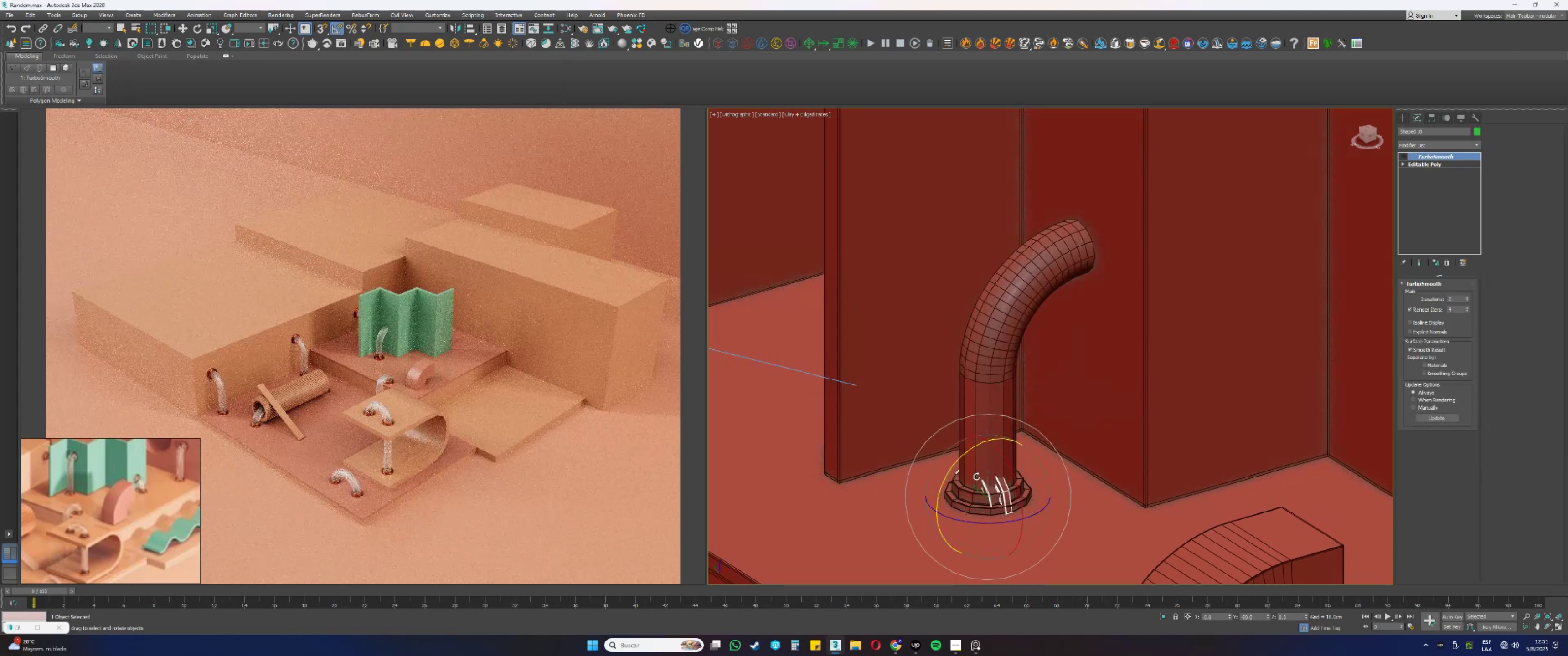 
scroll: coordinate [1027, 478], scroll_direction: up, amount: 1.0
 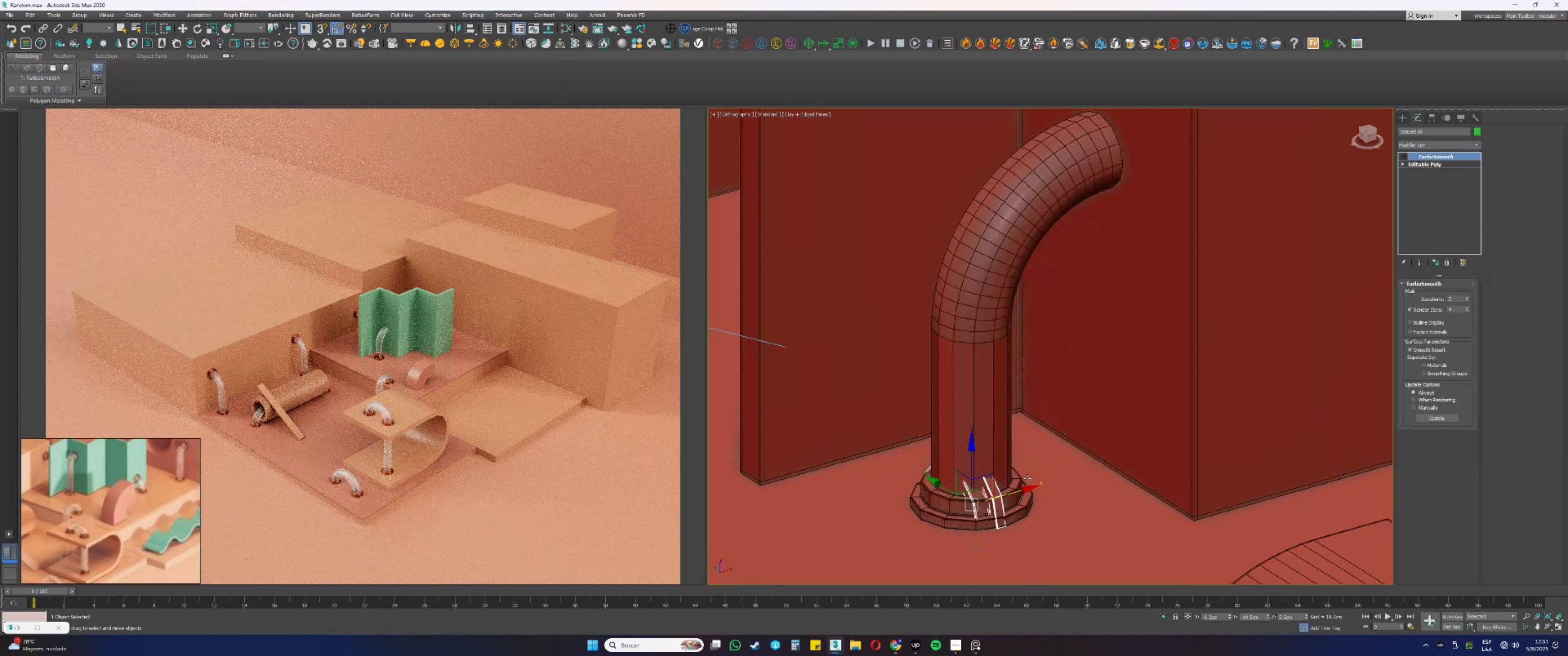 
key(Alt+AltLeft)
 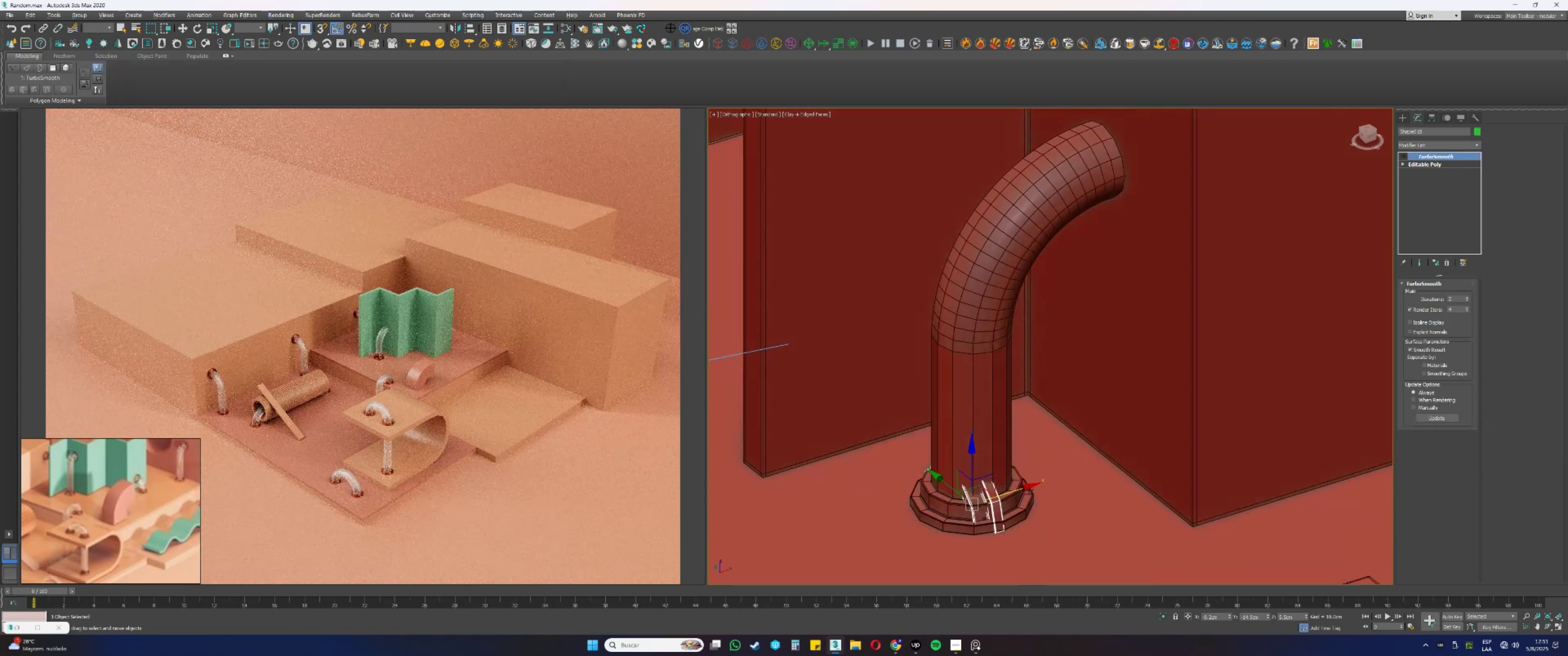 
scroll: coordinate [1022, 502], scroll_direction: up, amount: 1.0
 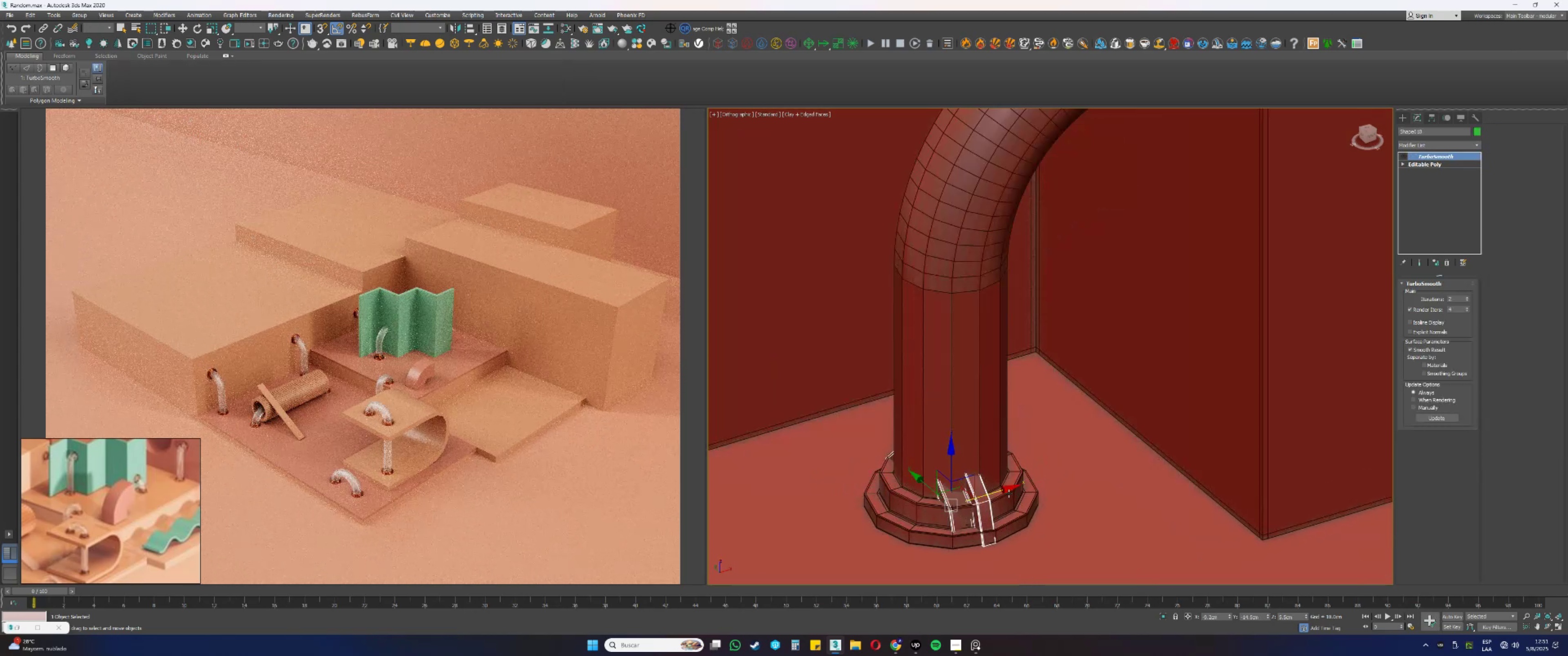 
left_click_drag(start_coordinate=[1003, 490], to_coordinate=[1264, 544])
 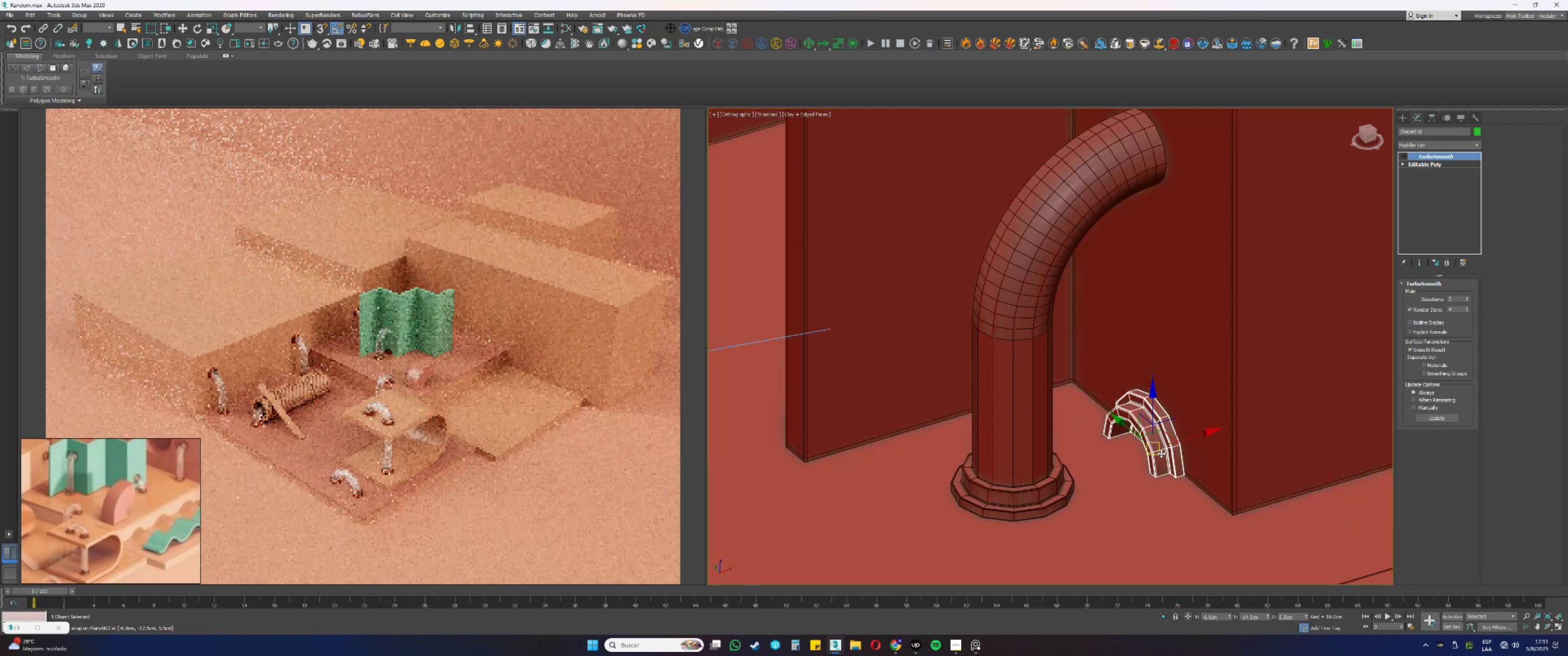 
type(ss)
 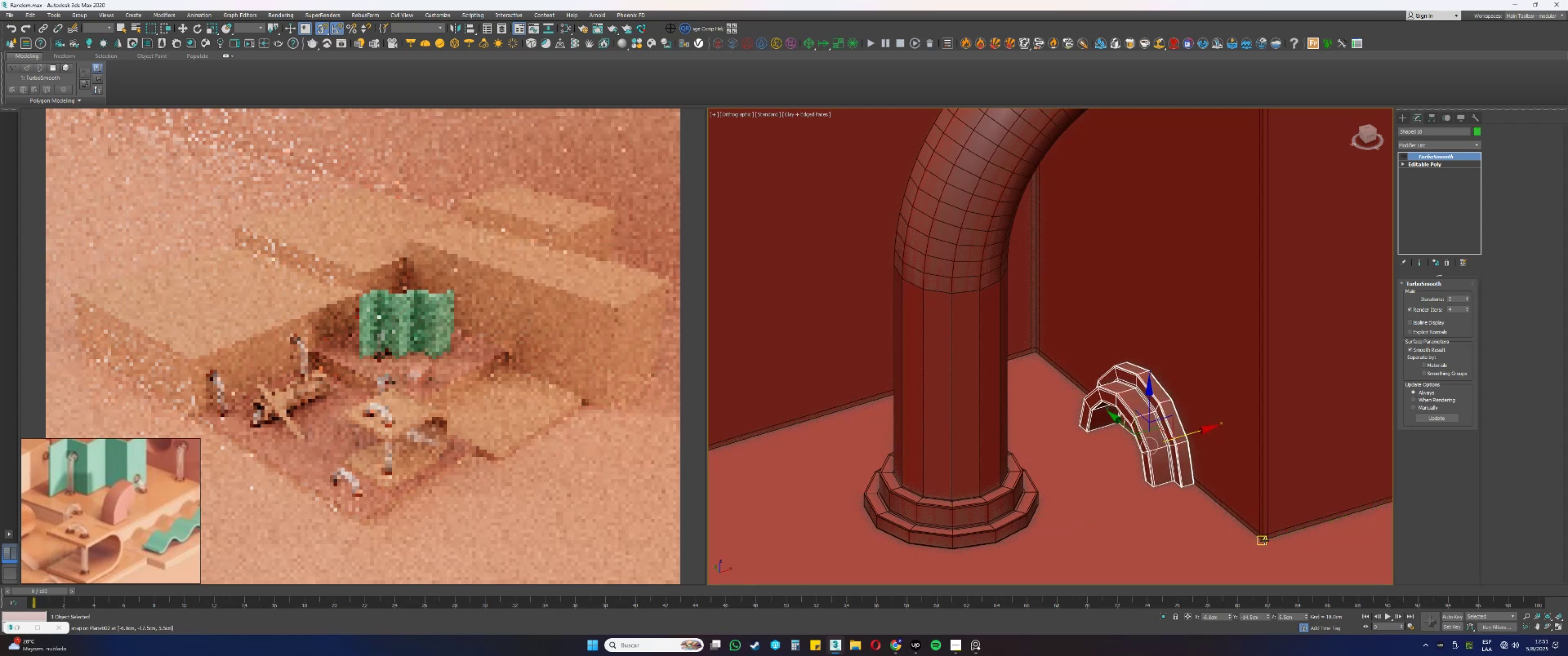 
scroll: coordinate [1161, 455], scroll_direction: down, amount: 1.0
 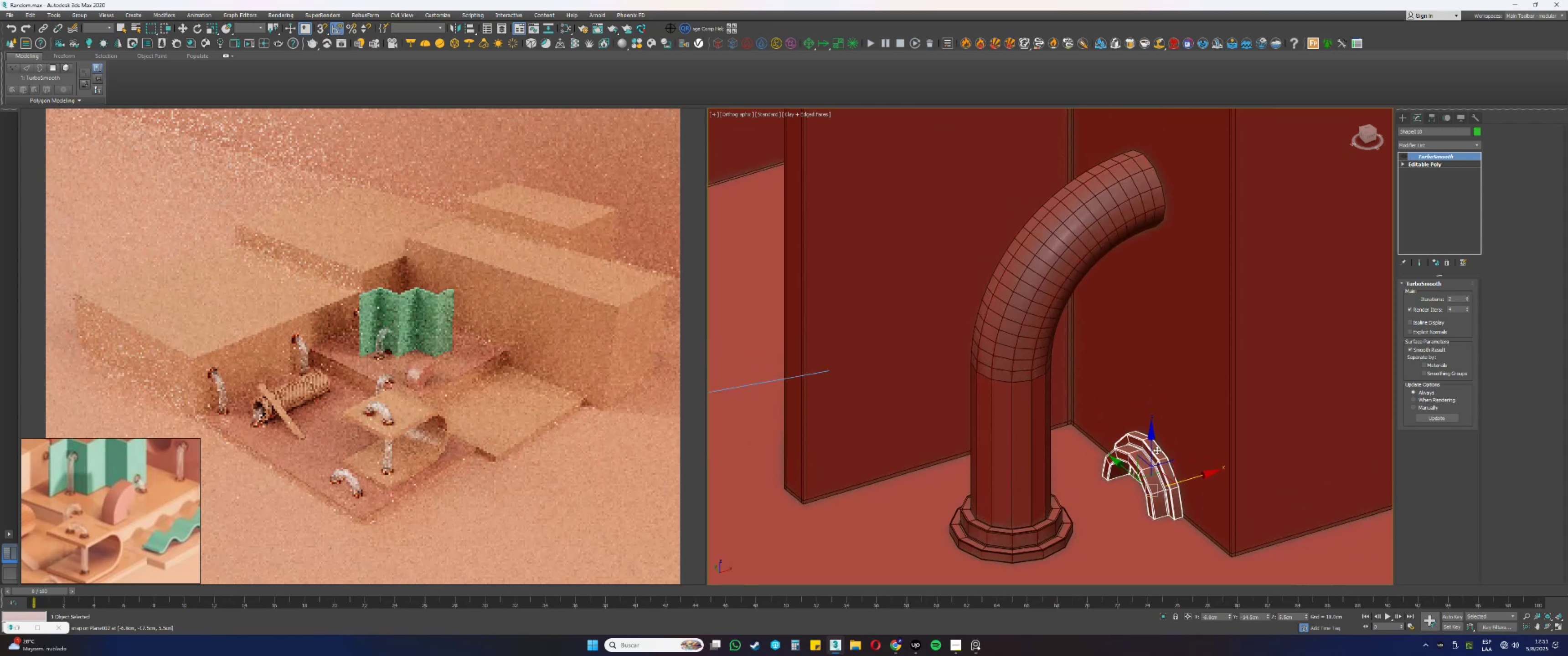 
left_click_drag(start_coordinate=[1154, 443], to_coordinate=[1166, 135])
 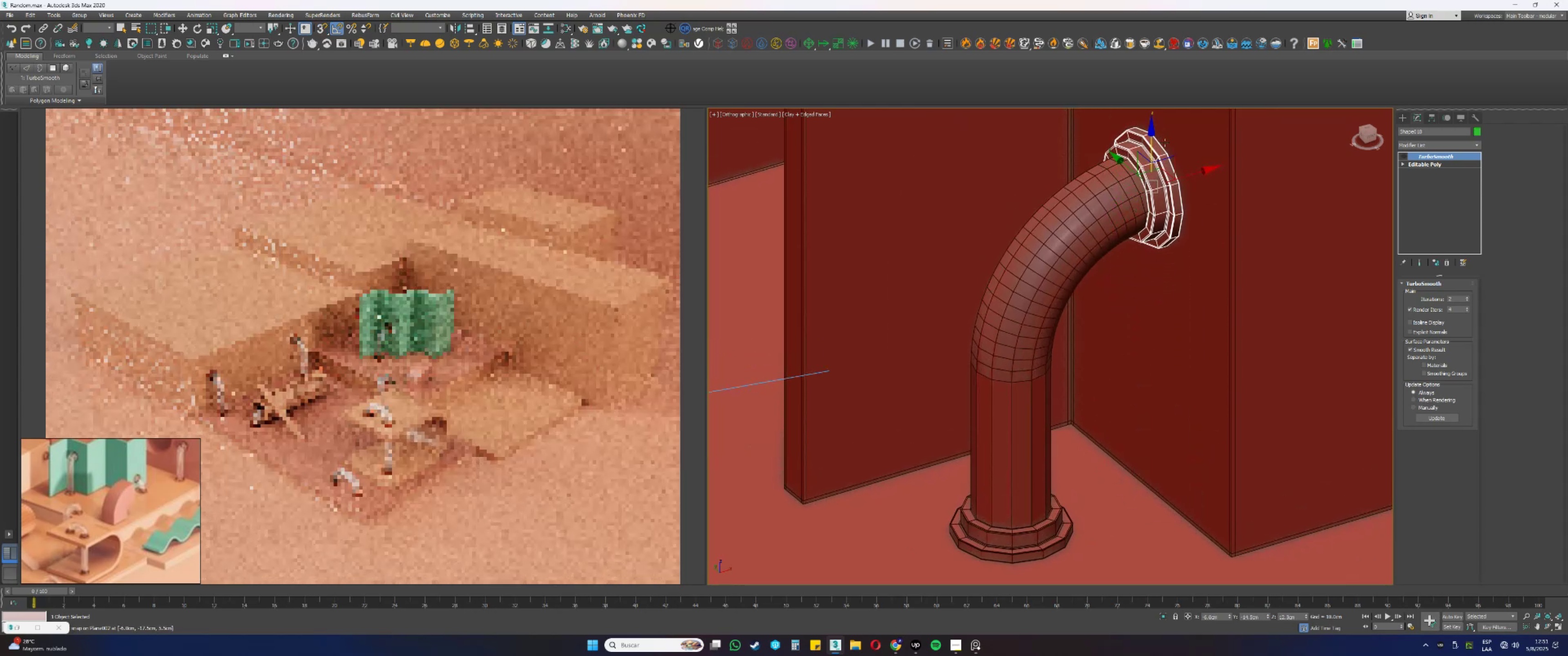 
hold_key(key=AltLeft, duration=0.42)
 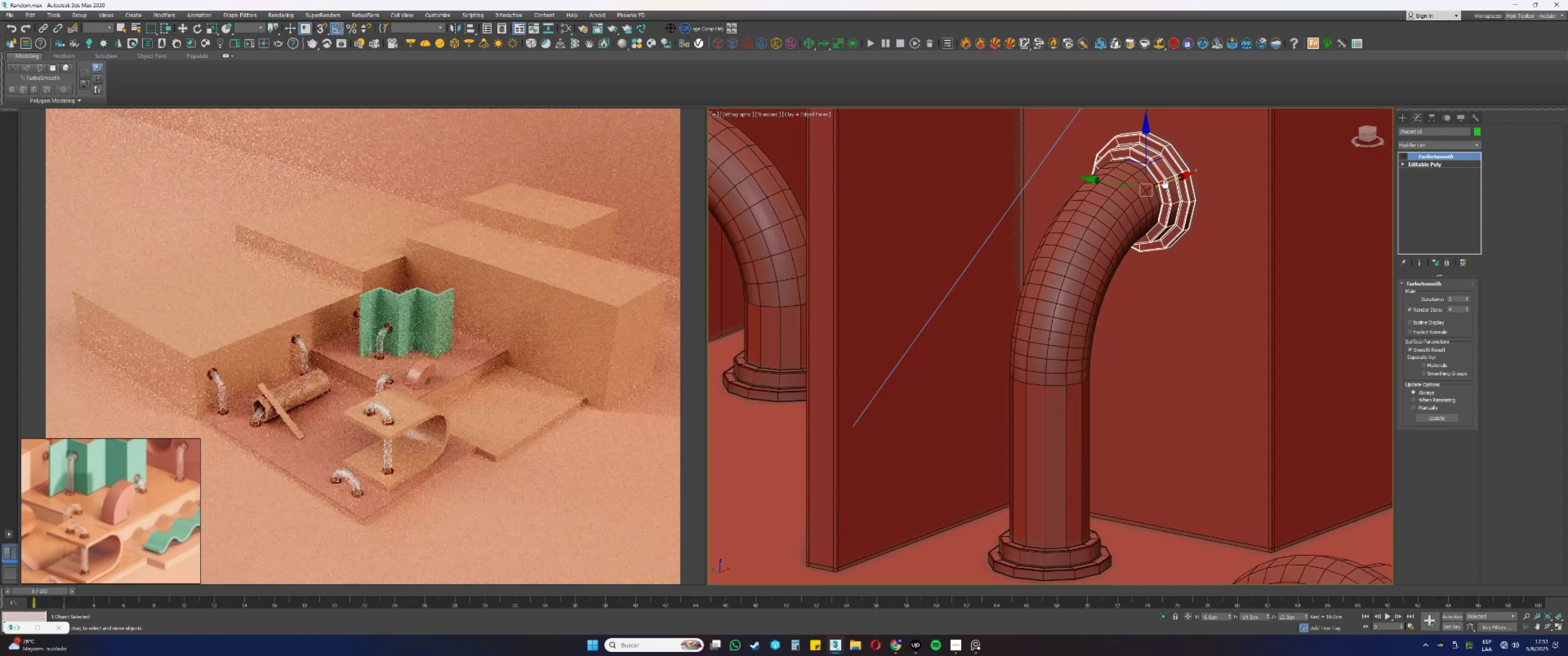 
key(Alt+AltLeft)
 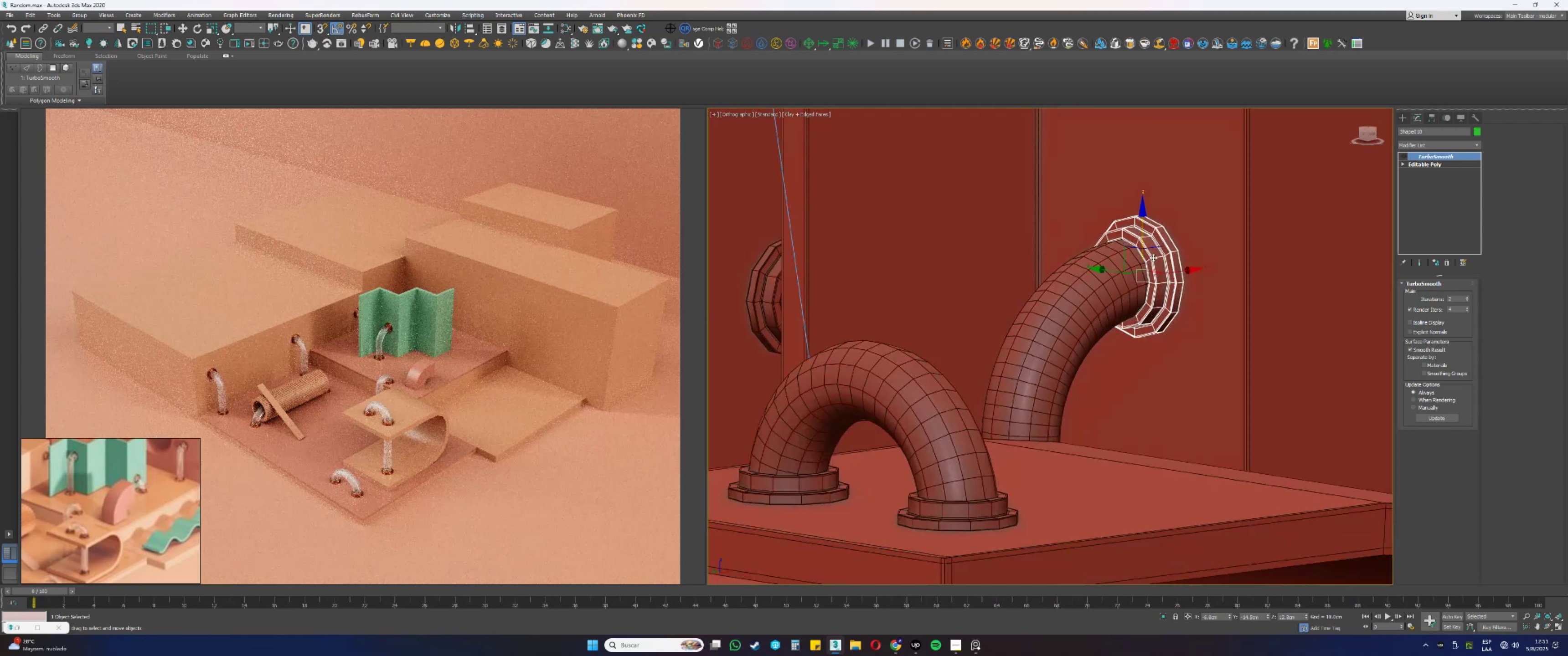 
scroll: coordinate [1125, 289], scroll_direction: up, amount: 5.0
 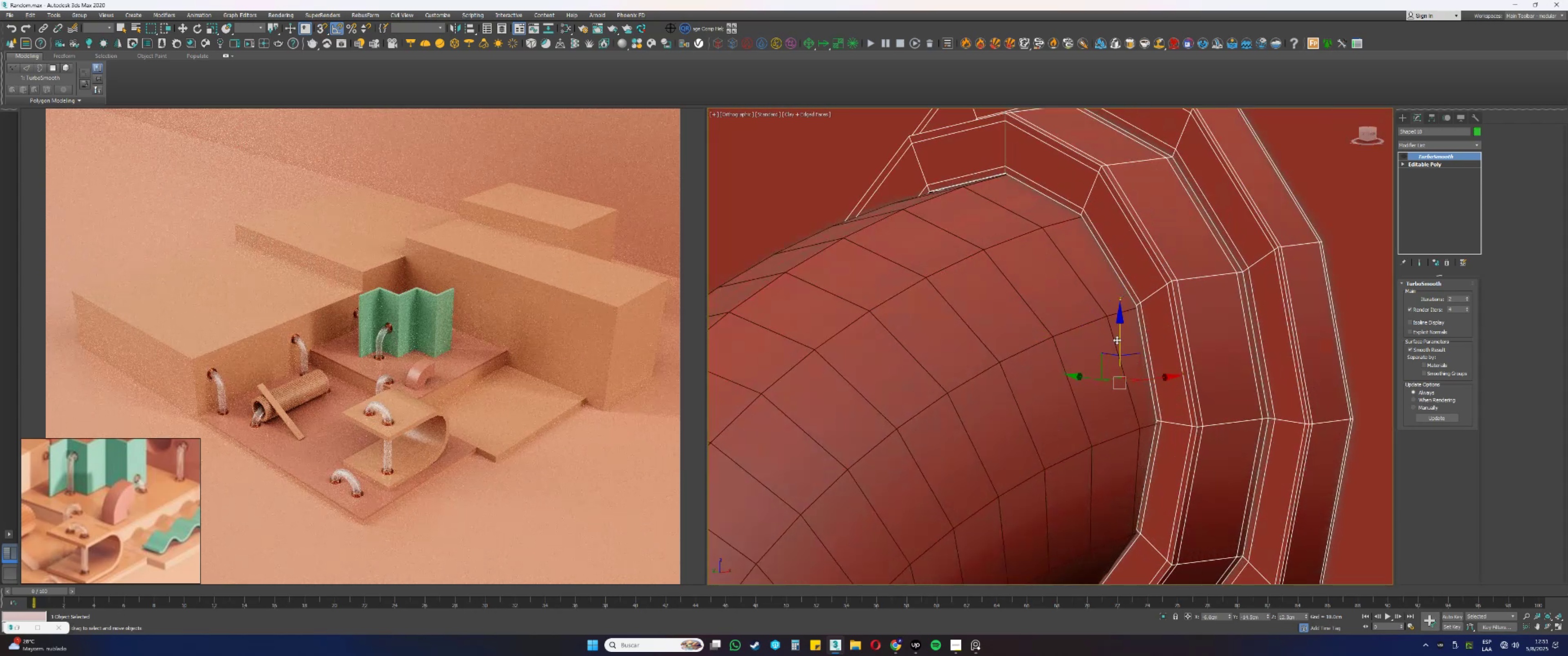 
left_click_drag(start_coordinate=[1122, 341], to_coordinate=[1121, 334])
 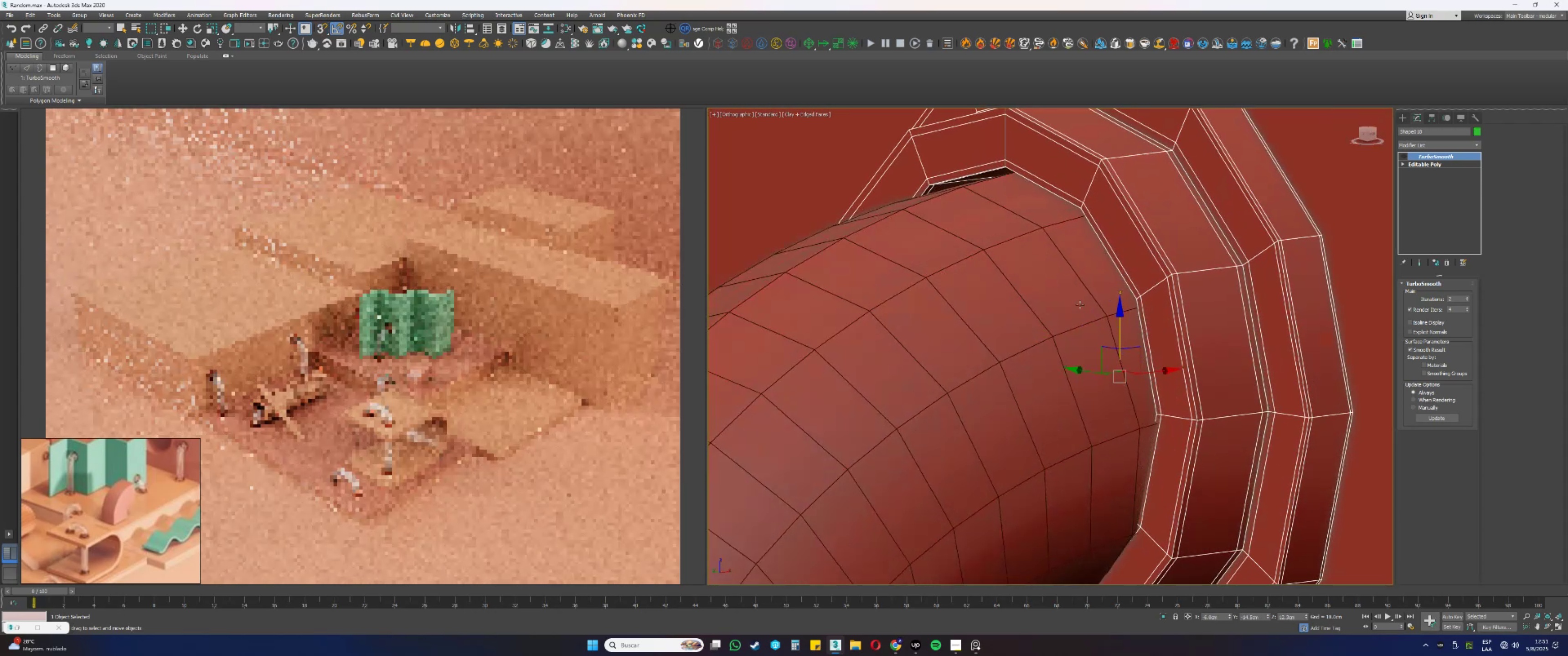 
left_click([1056, 283])
 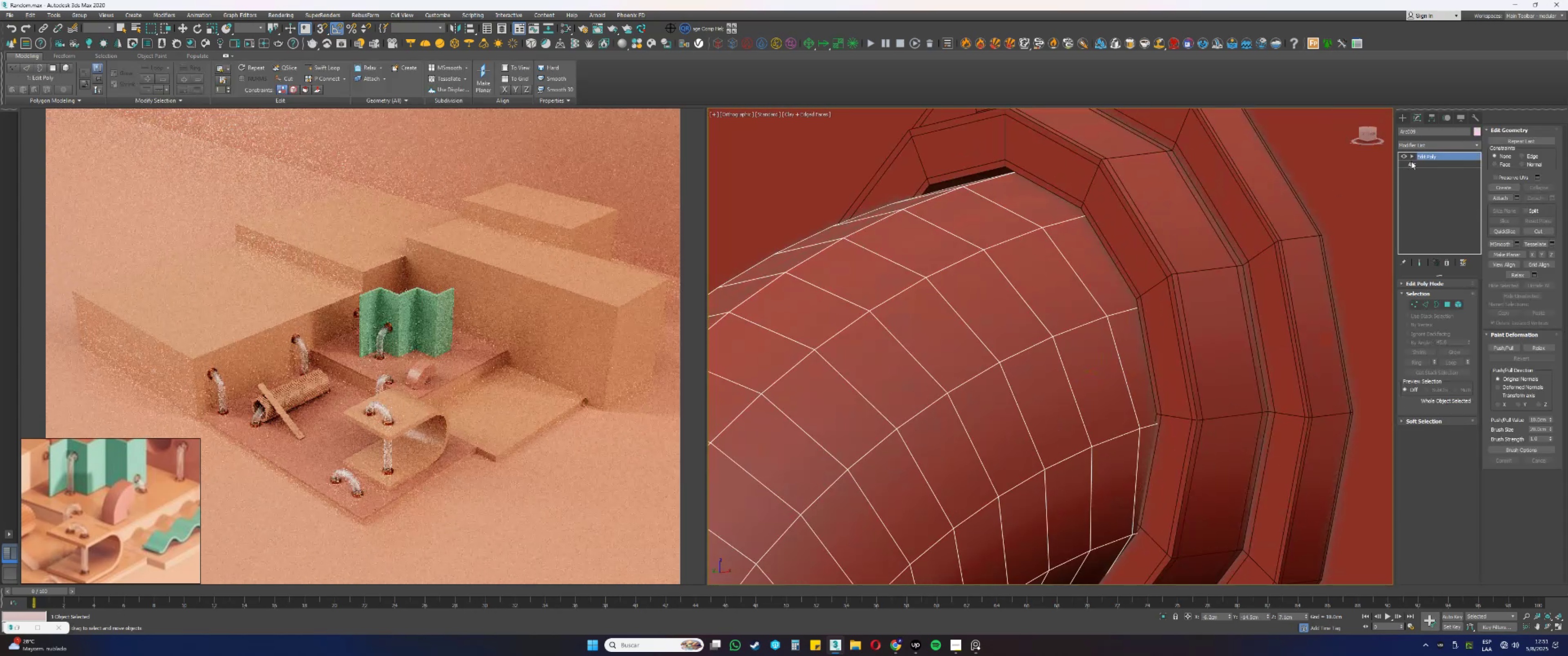 
scroll: coordinate [1040, 270], scroll_direction: down, amount: 6.0
 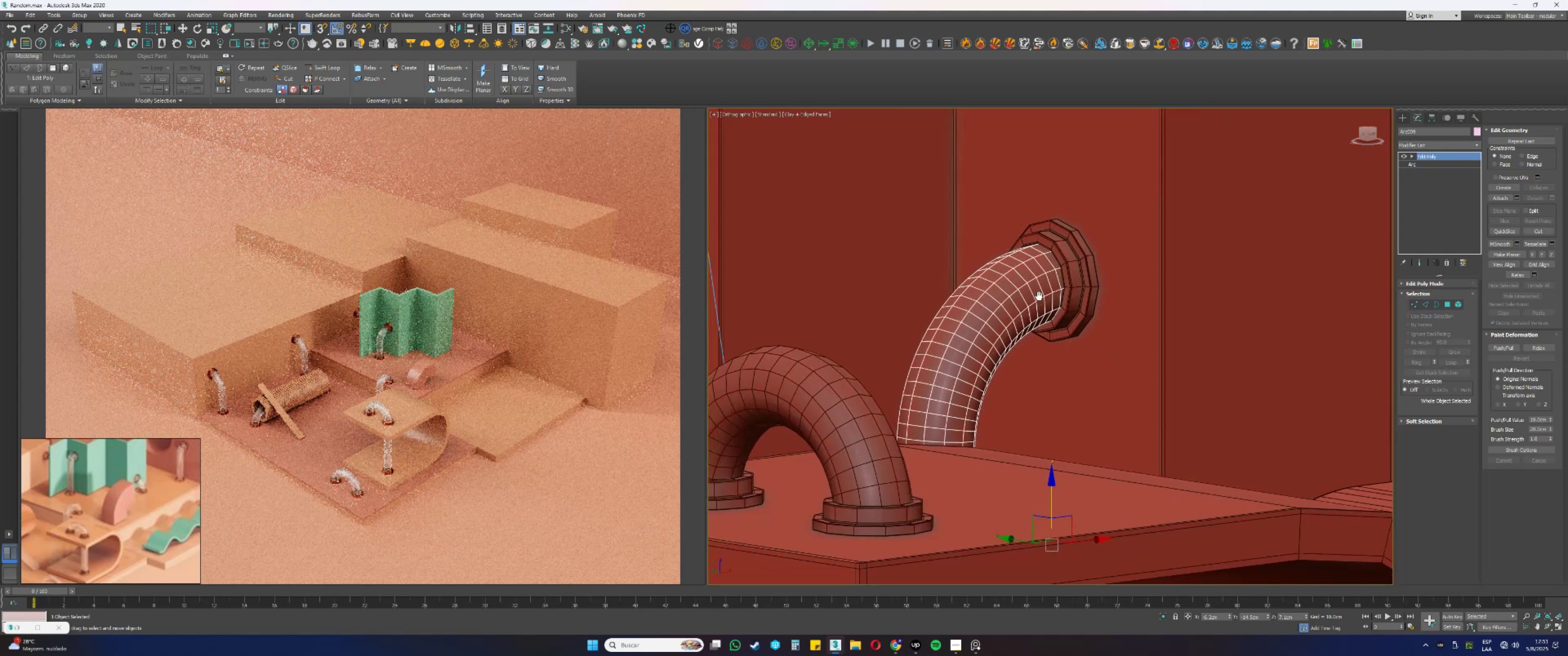 
scroll: coordinate [1064, 277], scroll_direction: up, amount: 1.0
 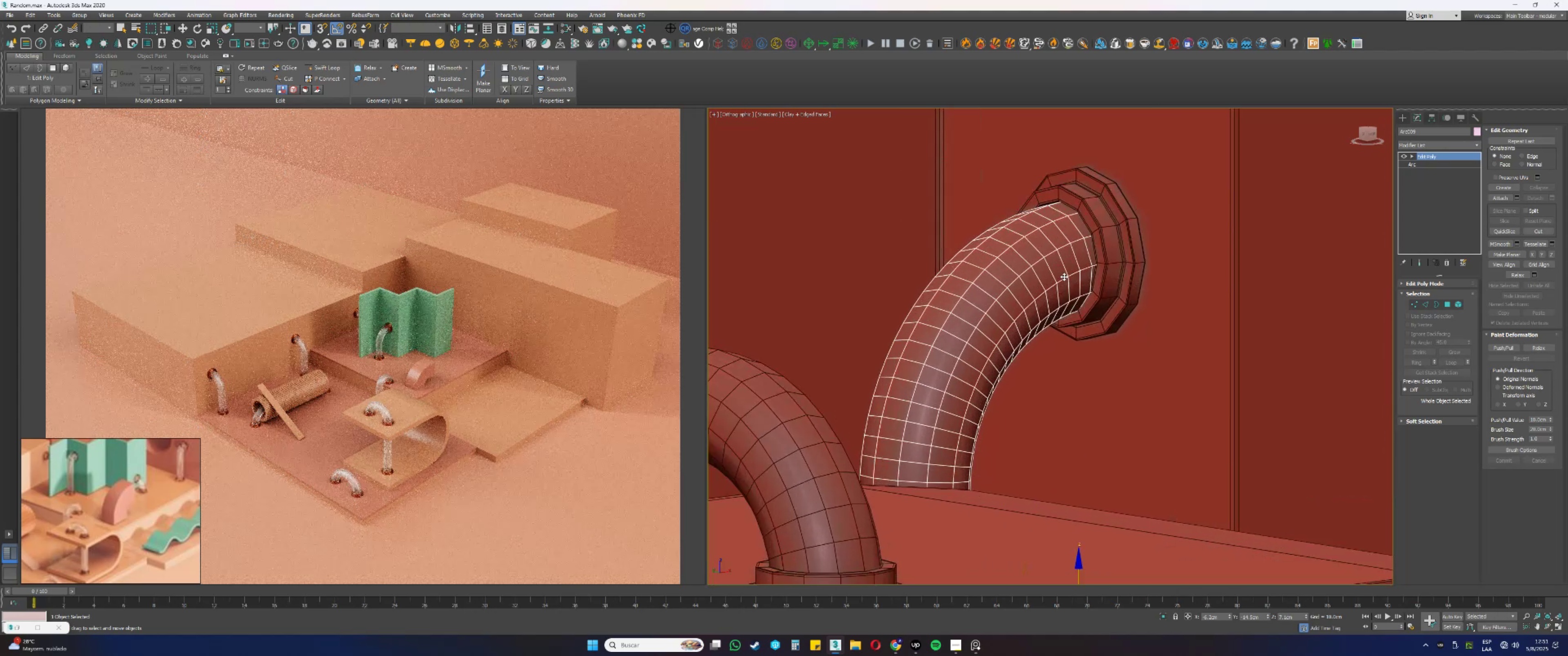 
key(Alt+AltLeft)
 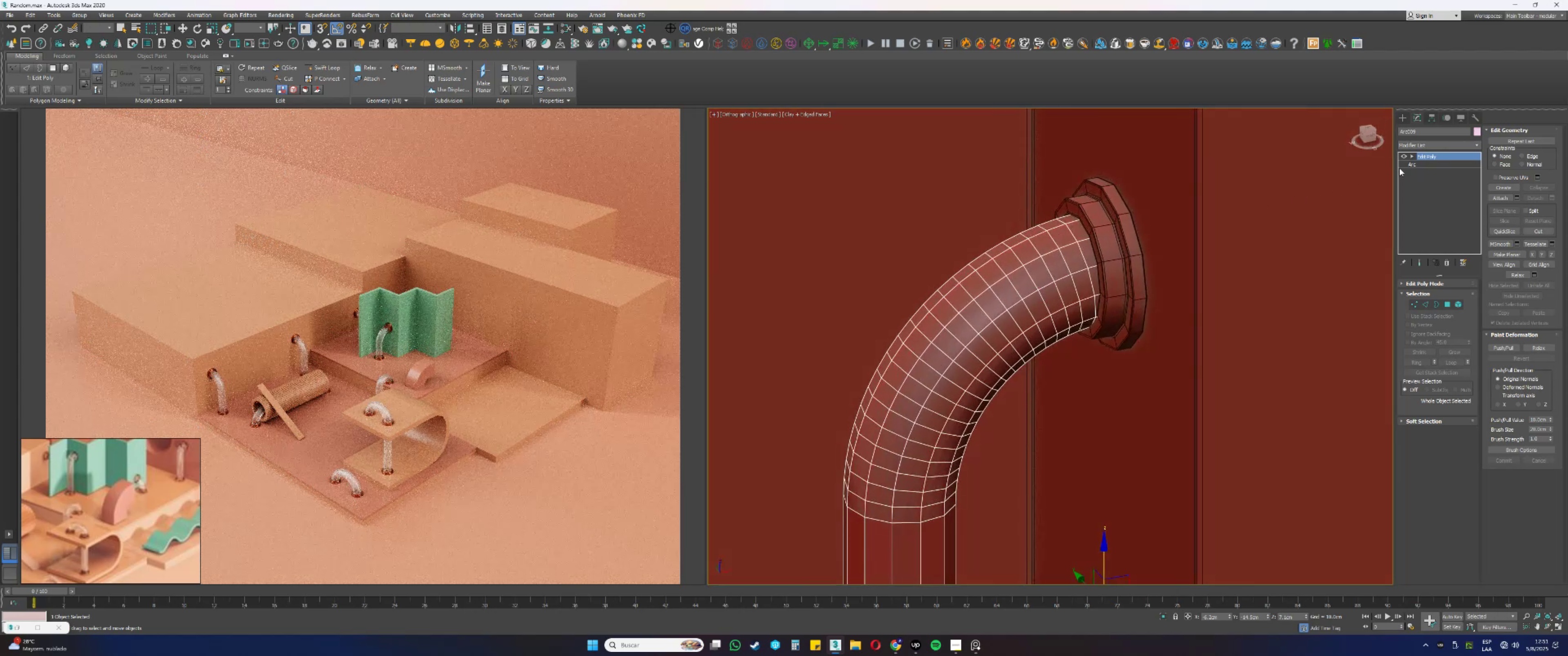 
scroll: coordinate [1103, 266], scroll_direction: down, amount: 3.0
 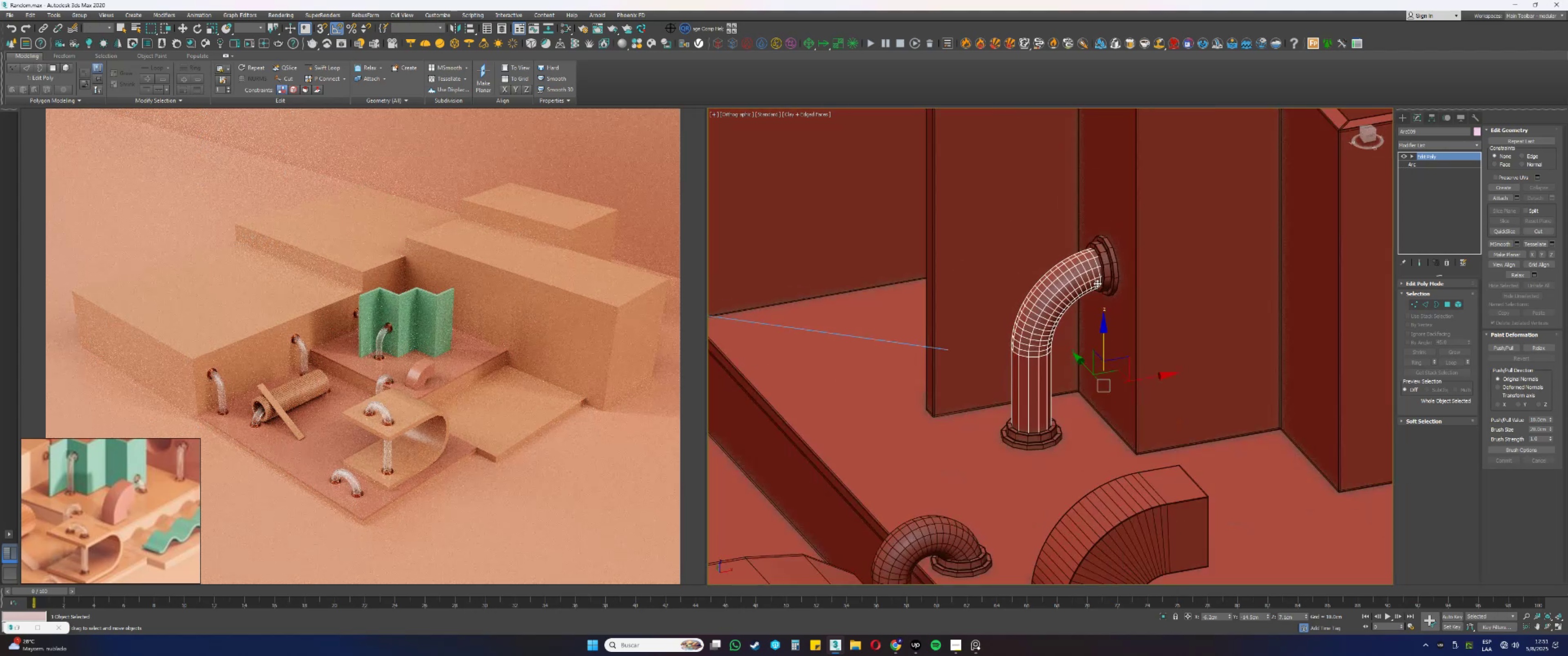 
key(4)
 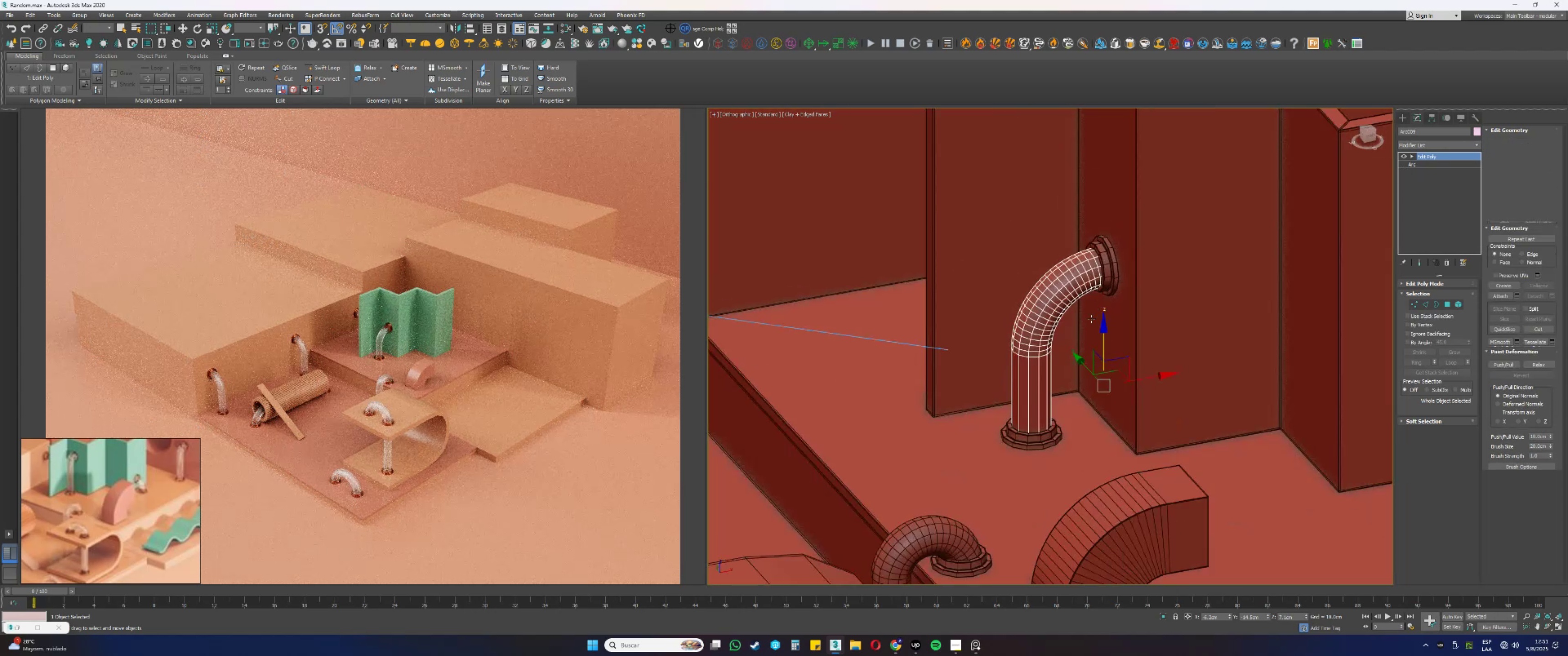 
key(F3)
 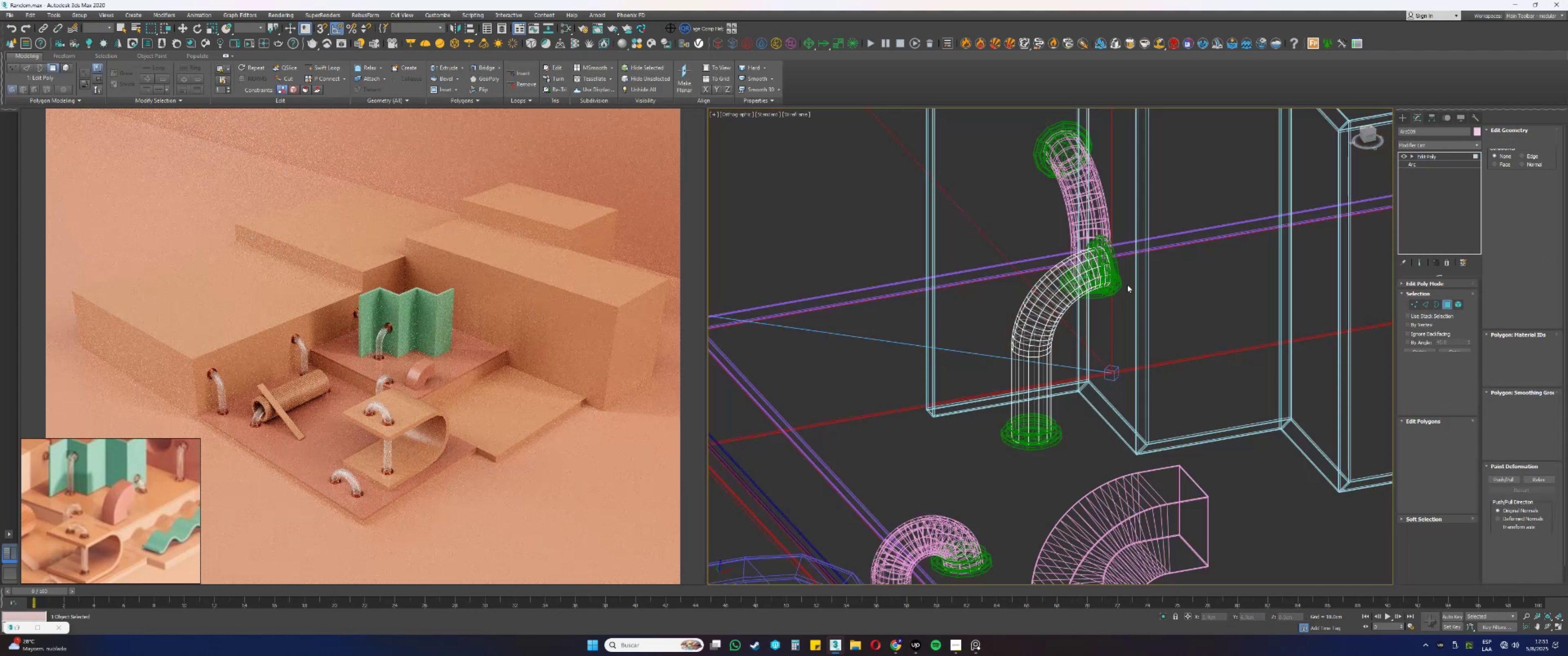 
left_click_drag(start_coordinate=[1181, 233], to_coordinate=[847, 548])
 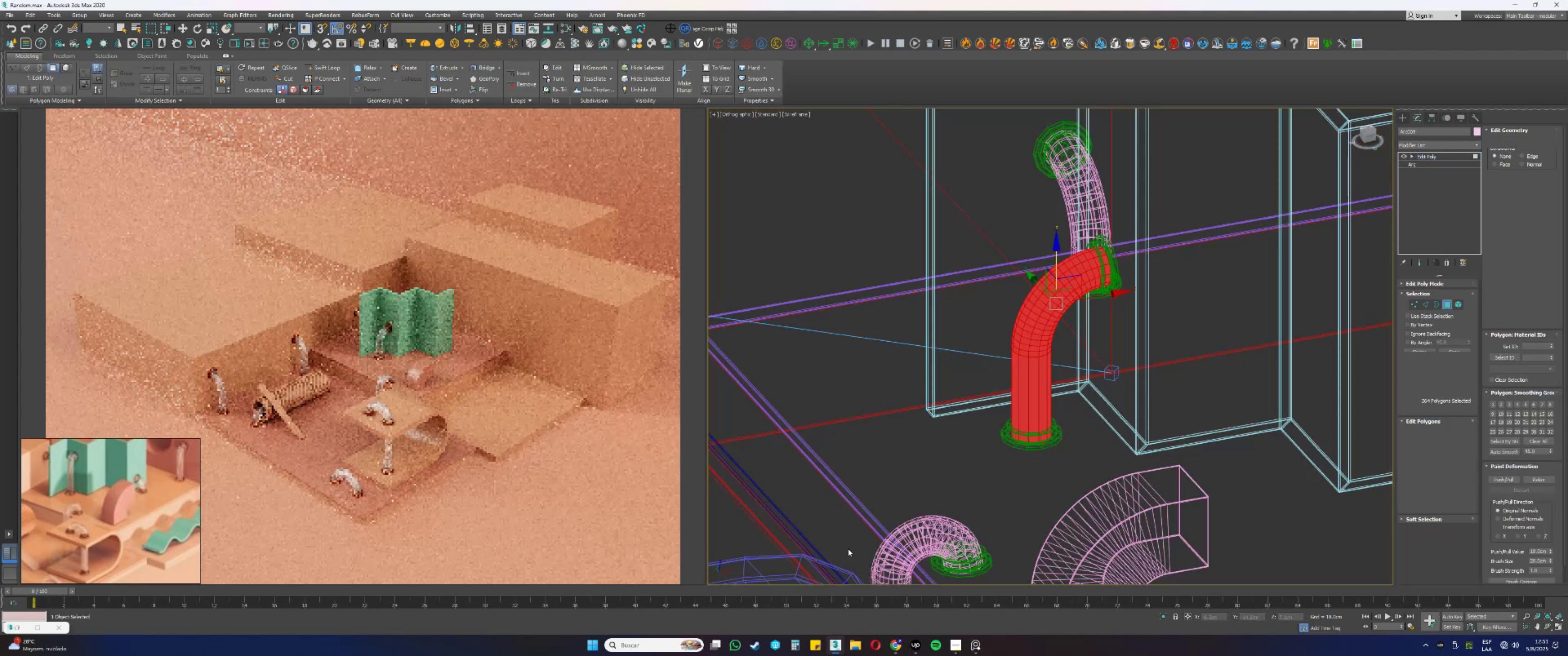 
hold_key(key=AltLeft, duration=1.09)
 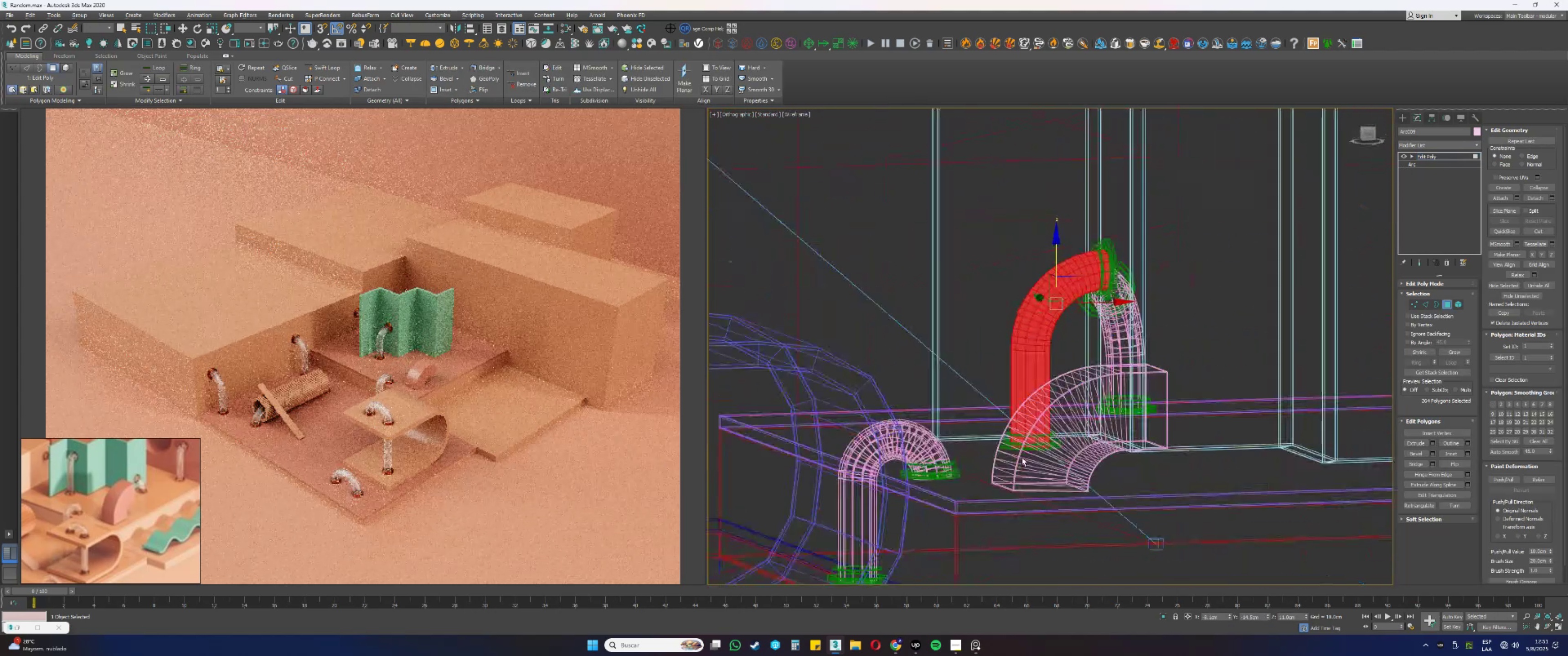 
key(F3)
 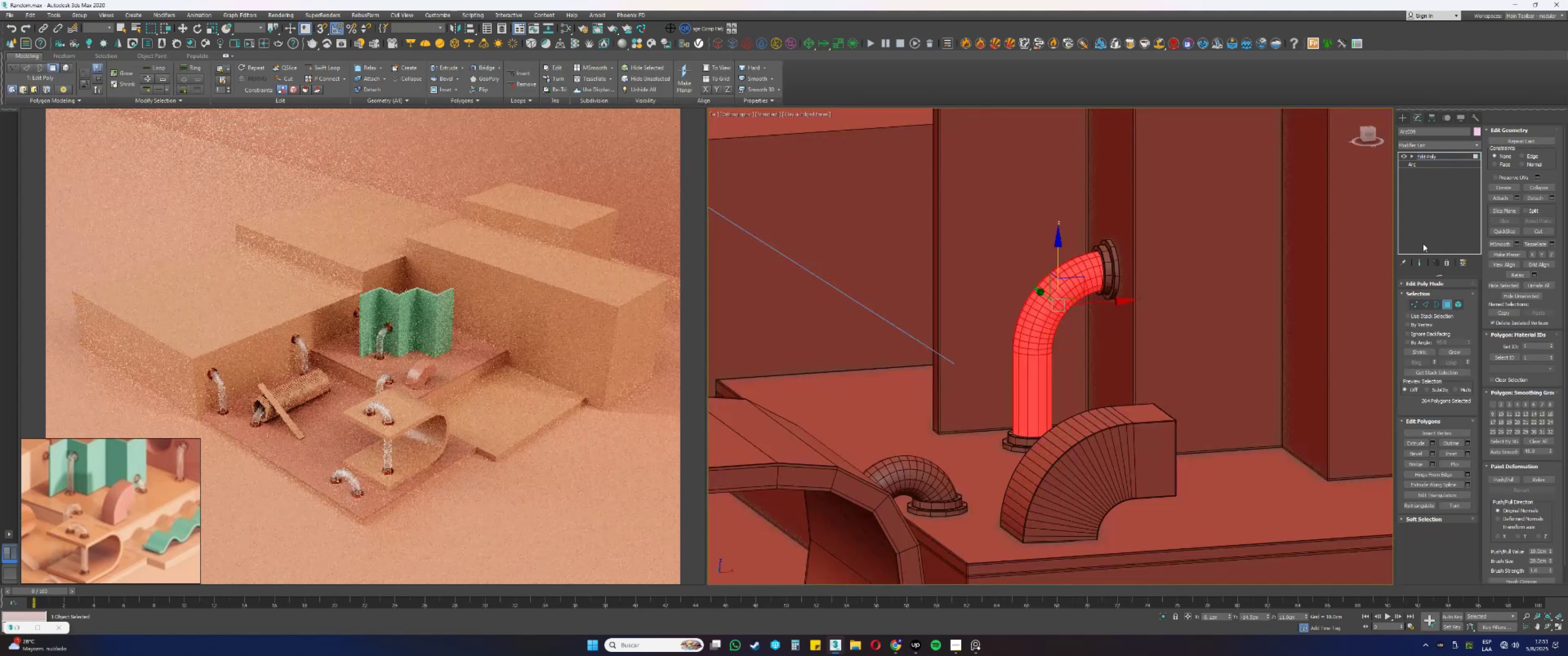 
key(4)
 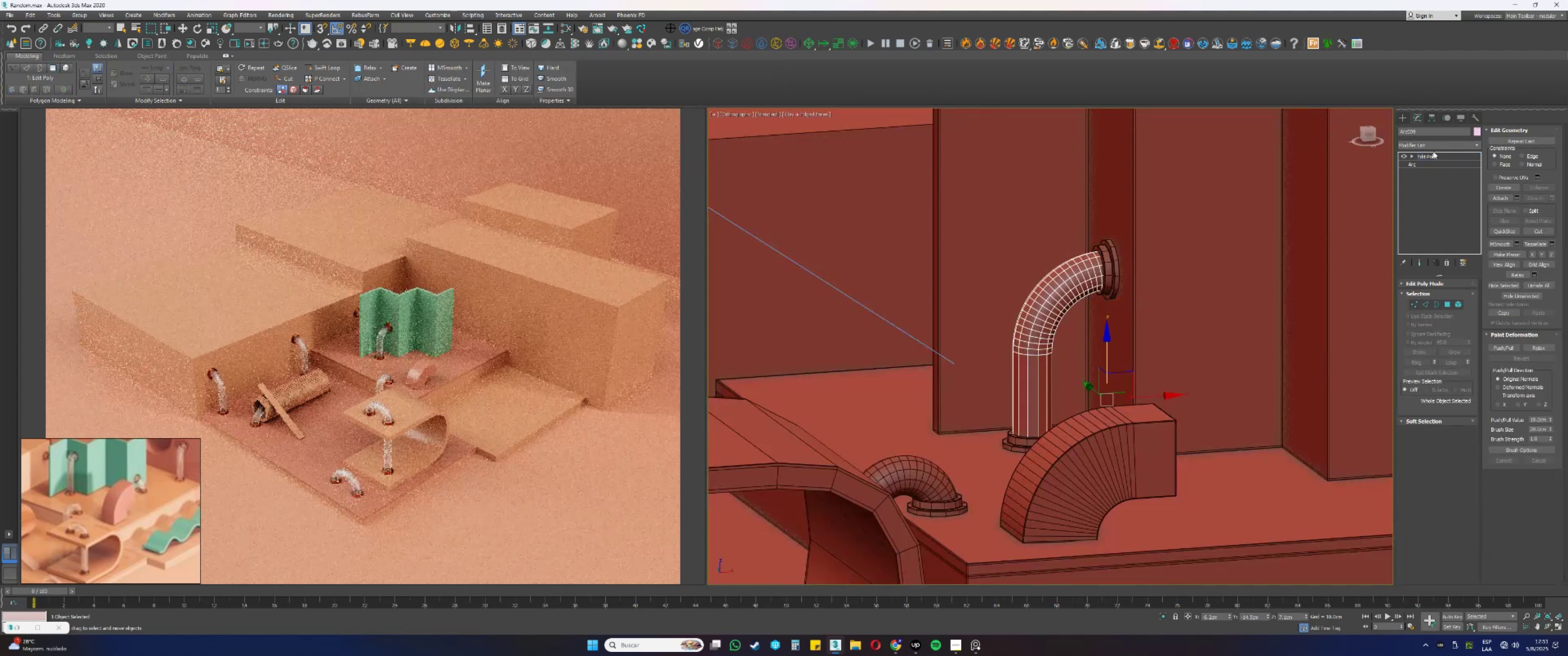 
left_click([1427, 146])
 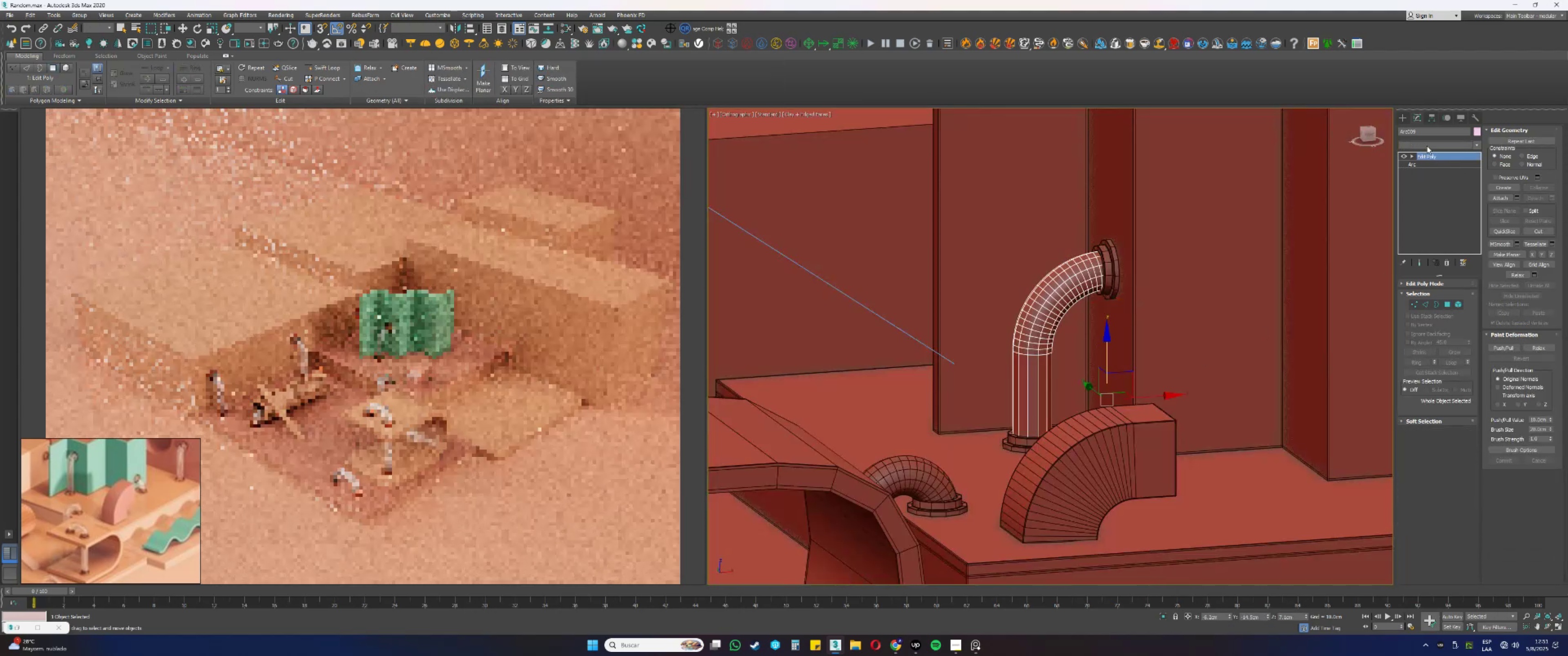 
type(ssss)
 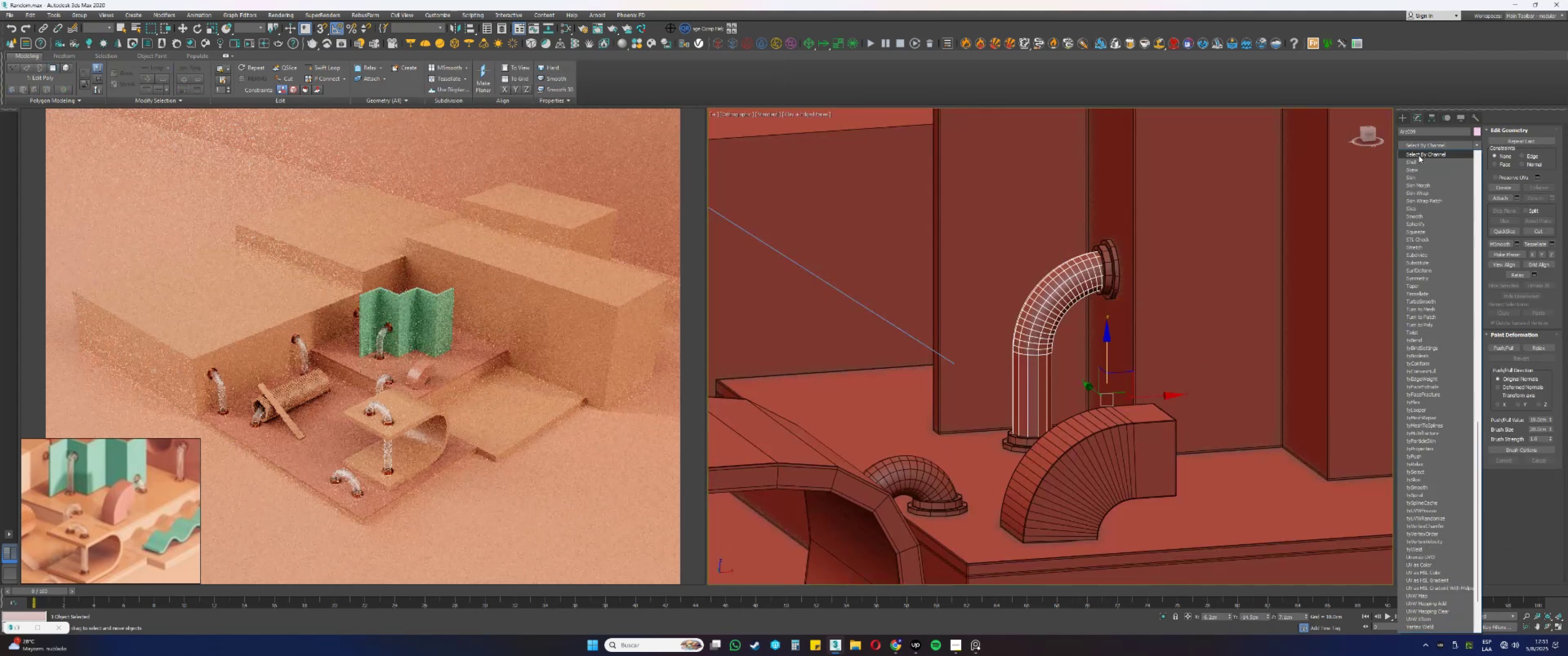 
left_click([1417, 161])
 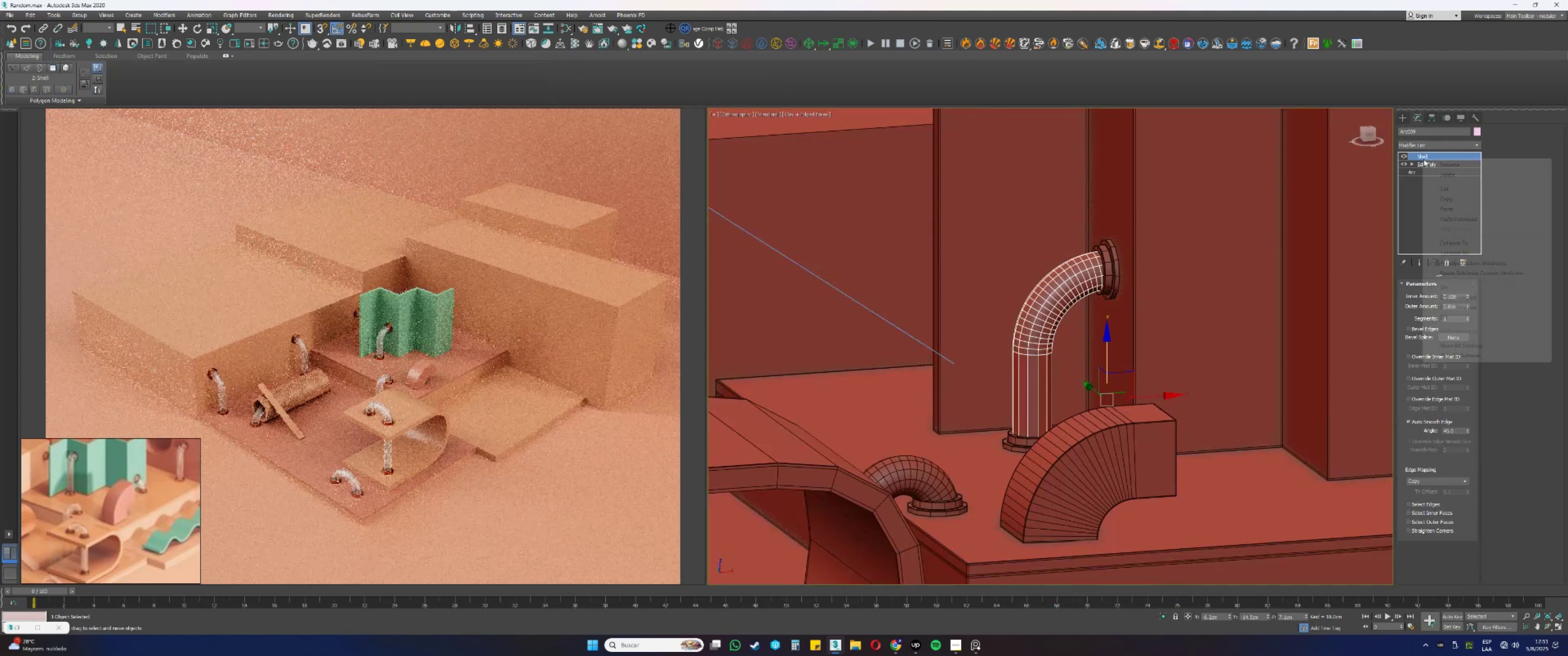 
left_click([1447, 216])
 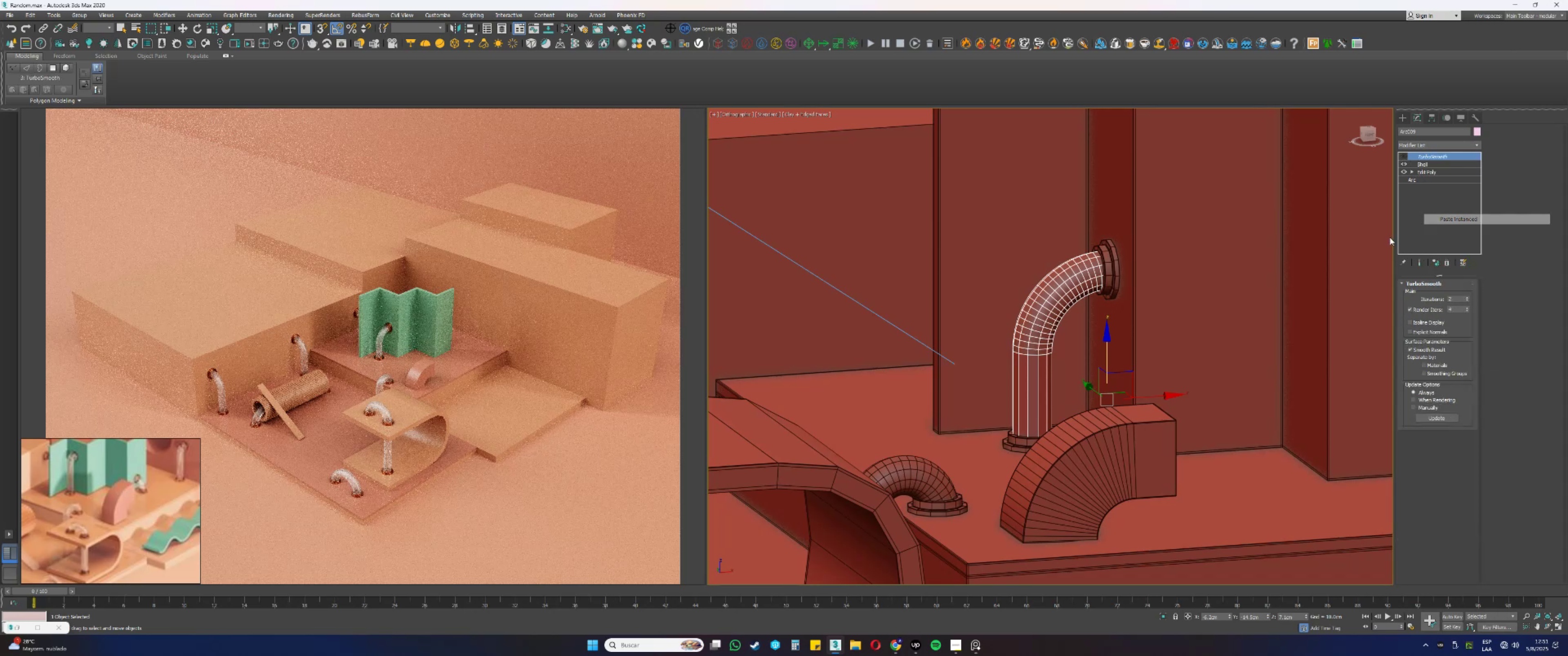 
key(Alt+AltLeft)
 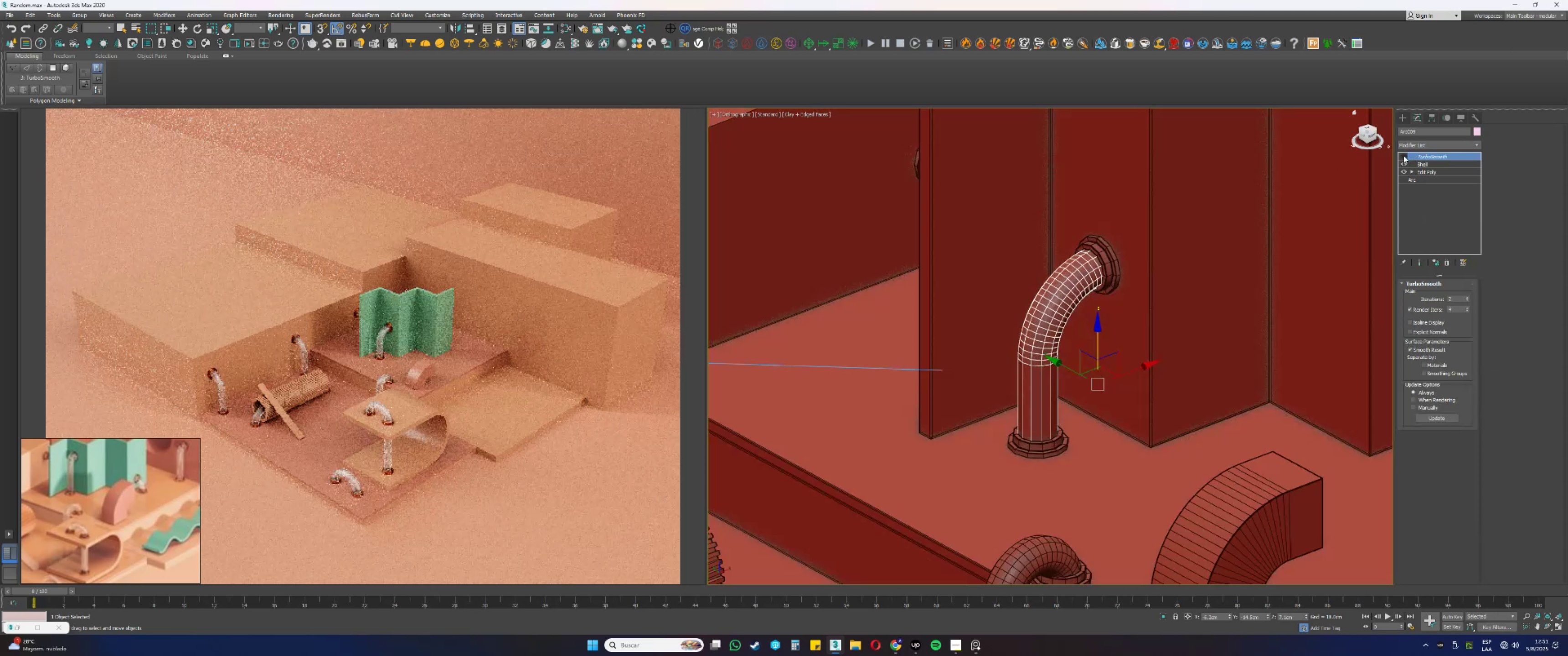 
scroll: coordinate [1223, 287], scroll_direction: down, amount: 4.0
 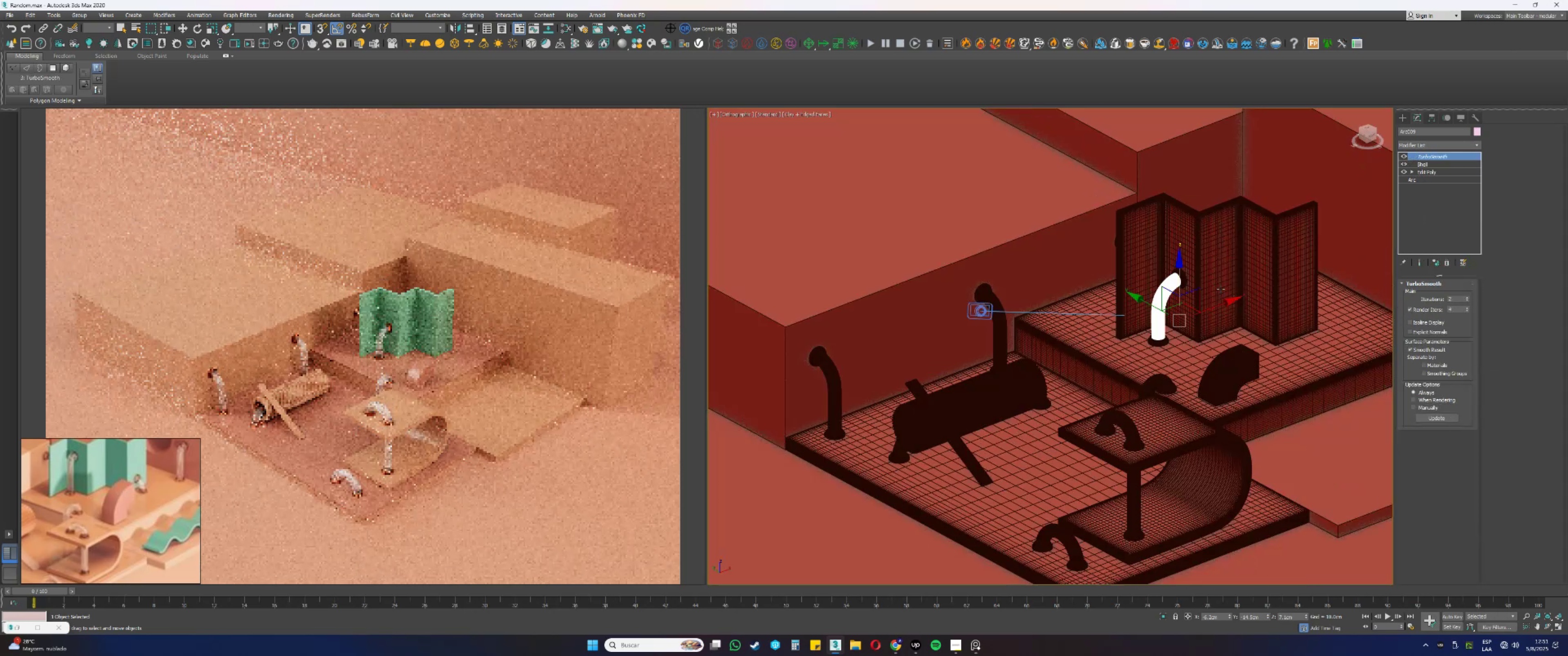 
scroll: coordinate [1215, 287], scroll_direction: up, amount: 3.0
 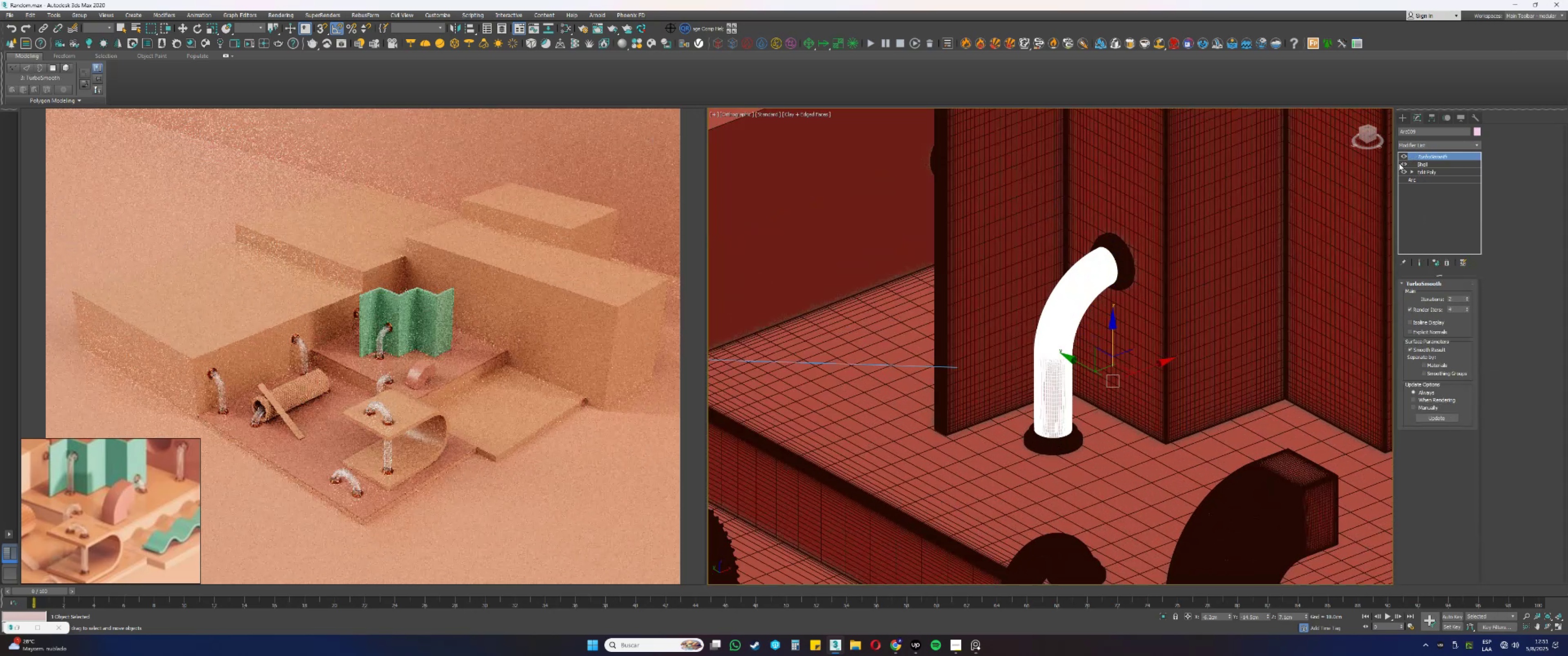 
left_click([1404, 157])
 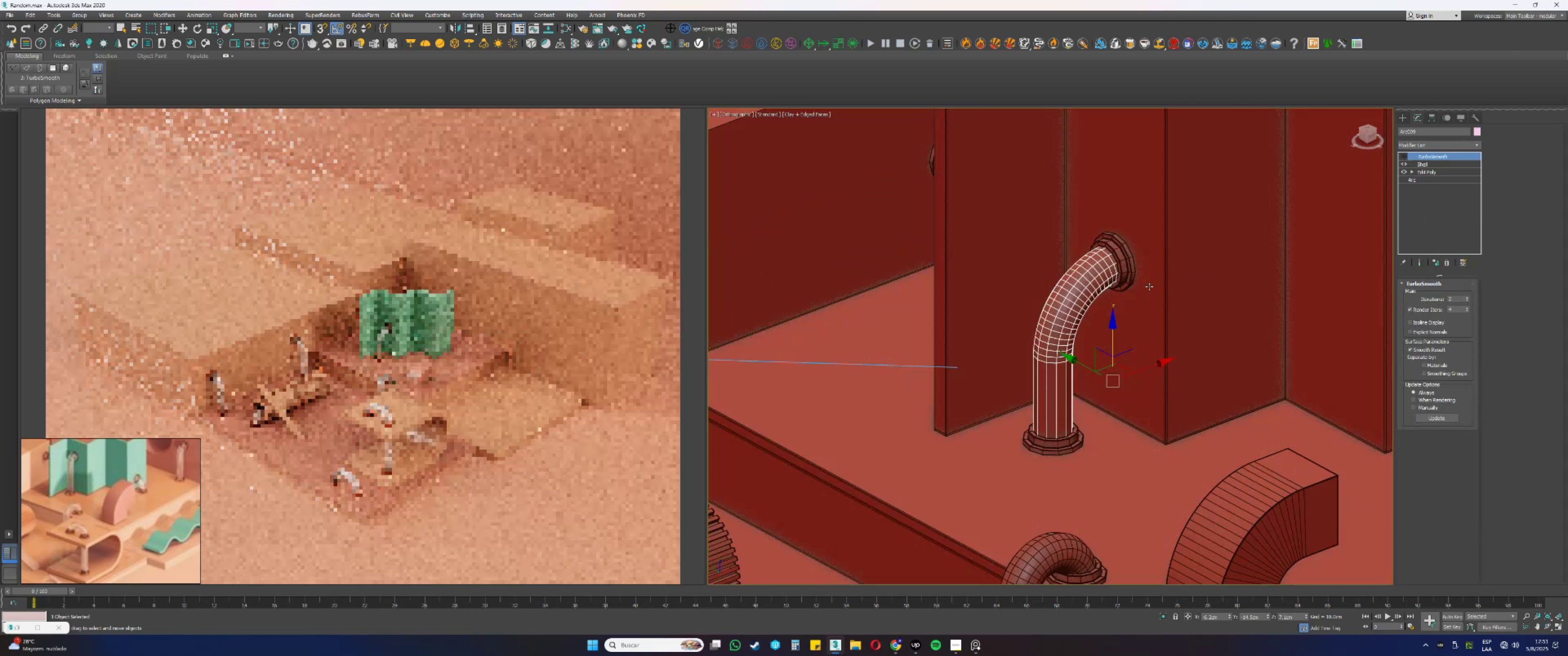 
scroll: coordinate [1124, 253], scroll_direction: up, amount: 4.0
 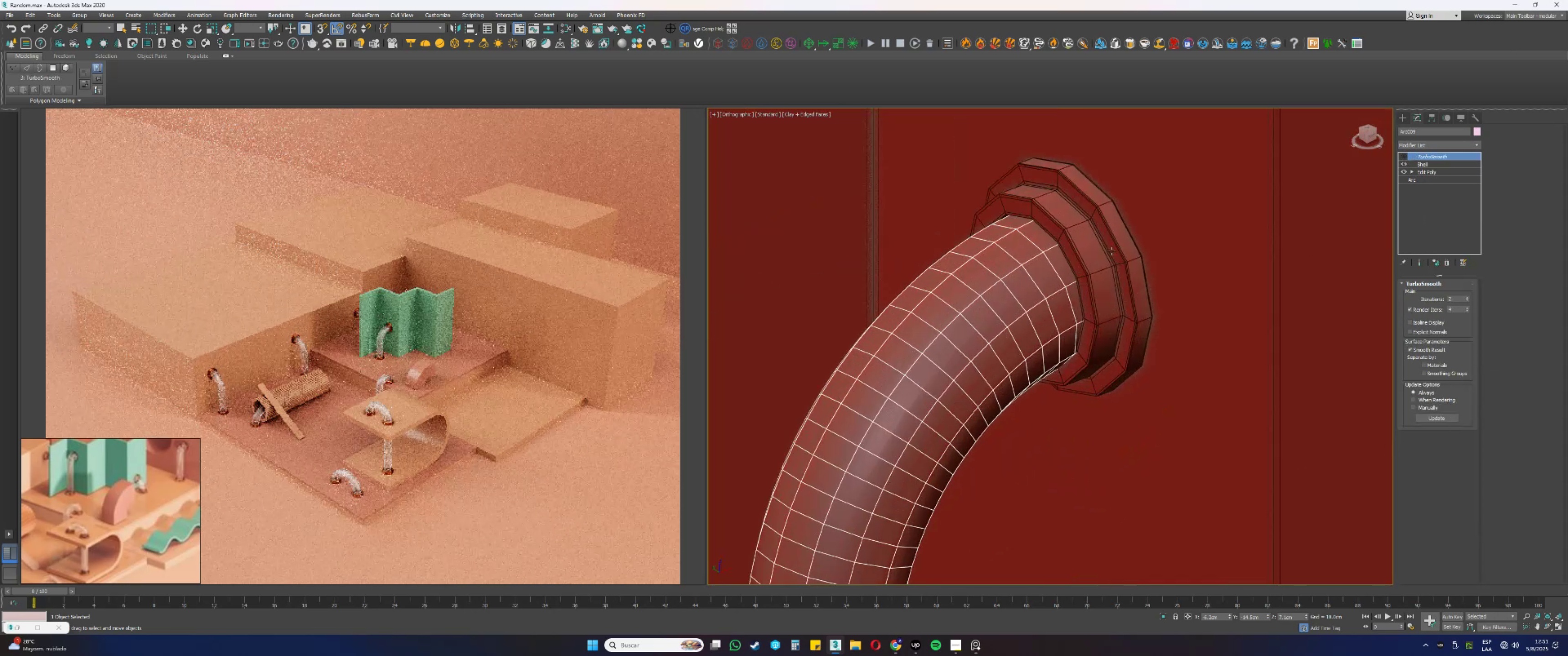 
left_click([1109, 251])
 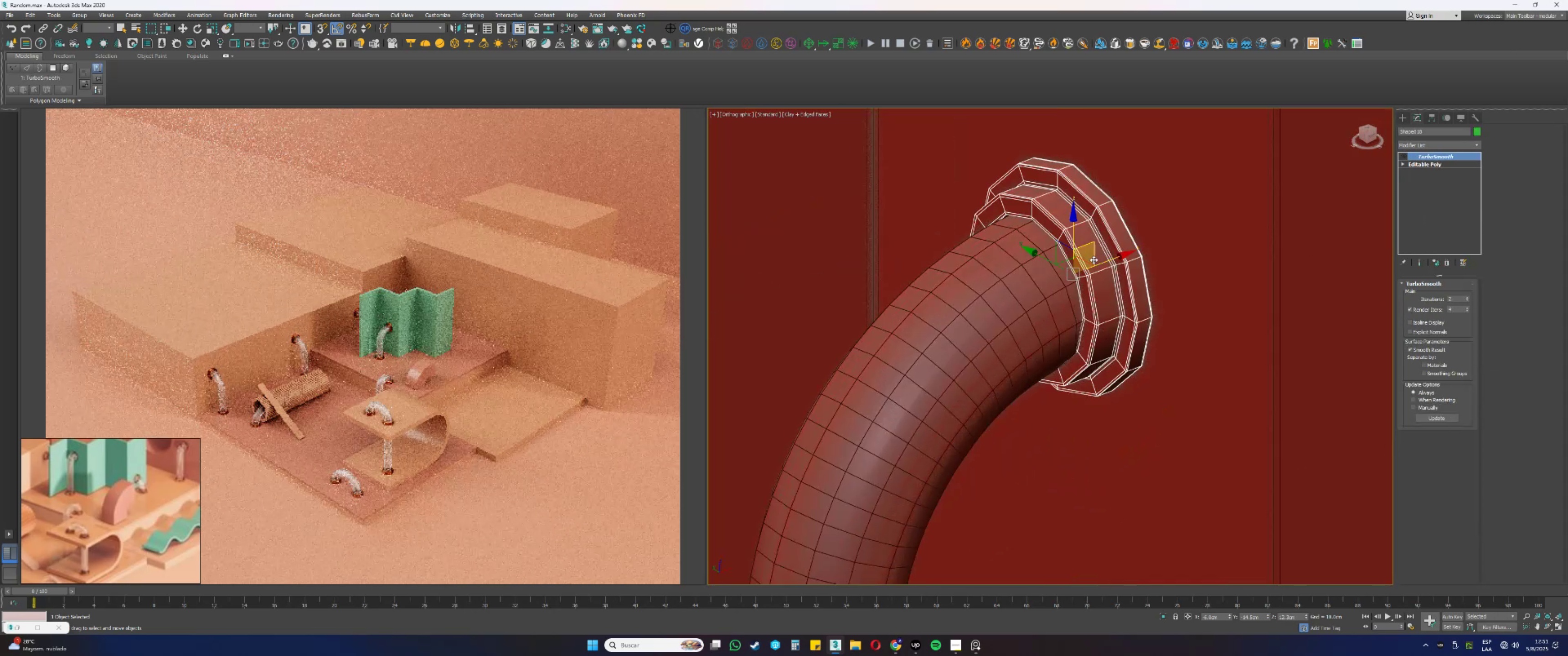 
scroll: coordinate [1088, 259], scroll_direction: up, amount: 1.0
 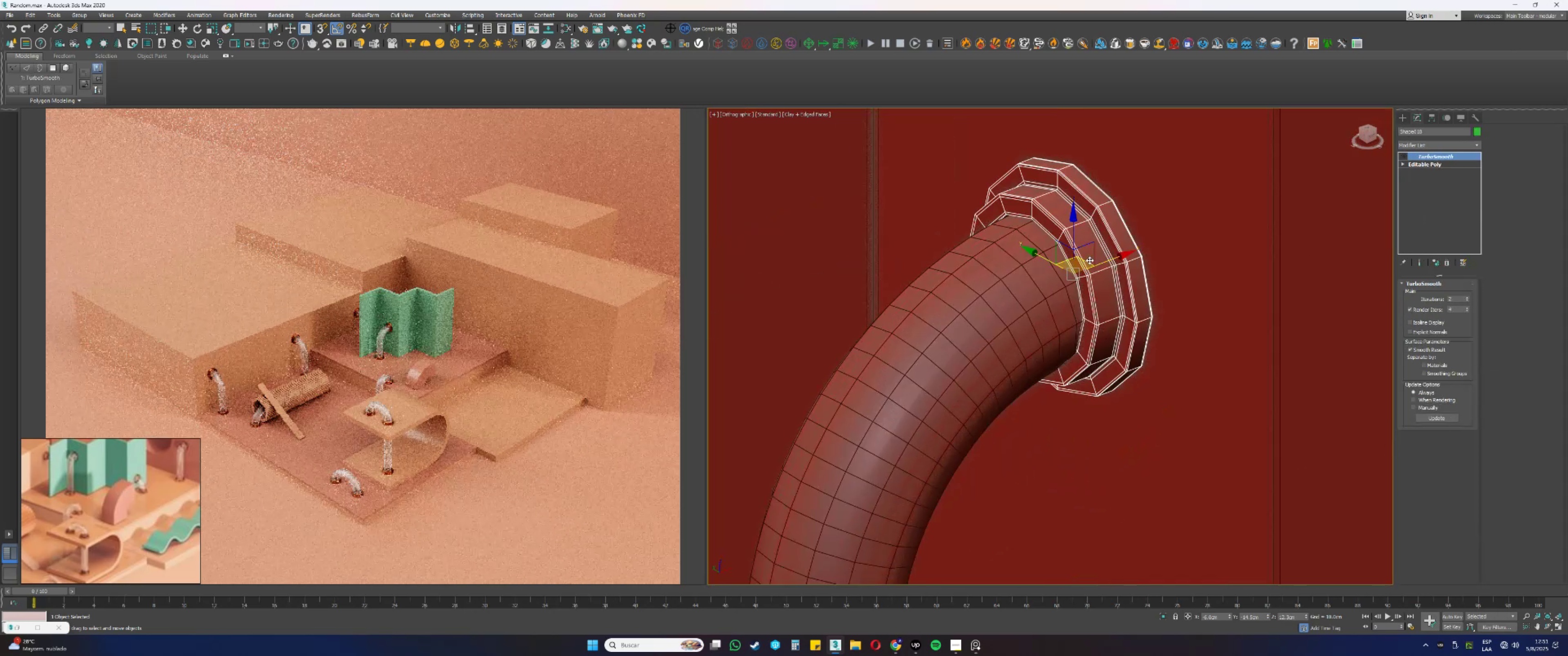 
hold_key(key=AltLeft, duration=0.6)
 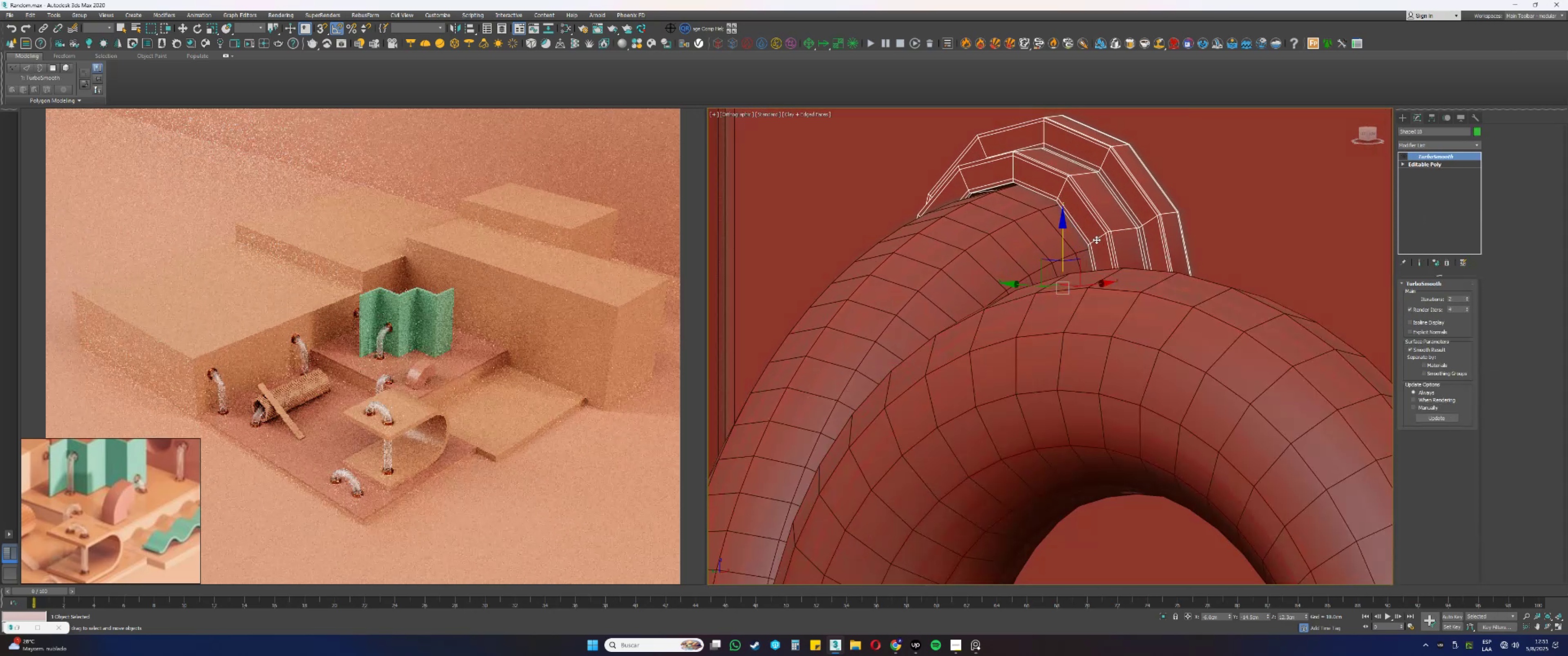 
hold_key(key=AltLeft, duration=0.5)
 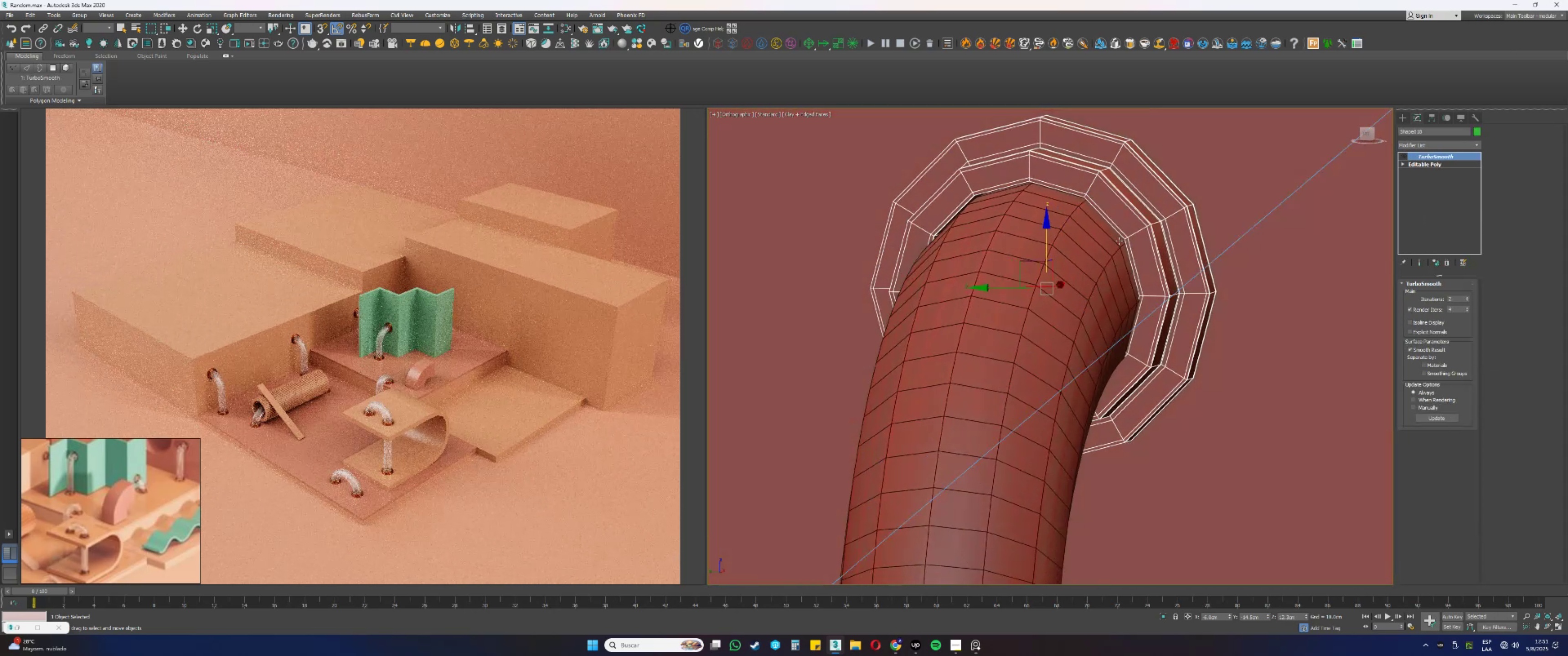 
scroll: coordinate [1103, 240], scroll_direction: up, amount: 1.0
 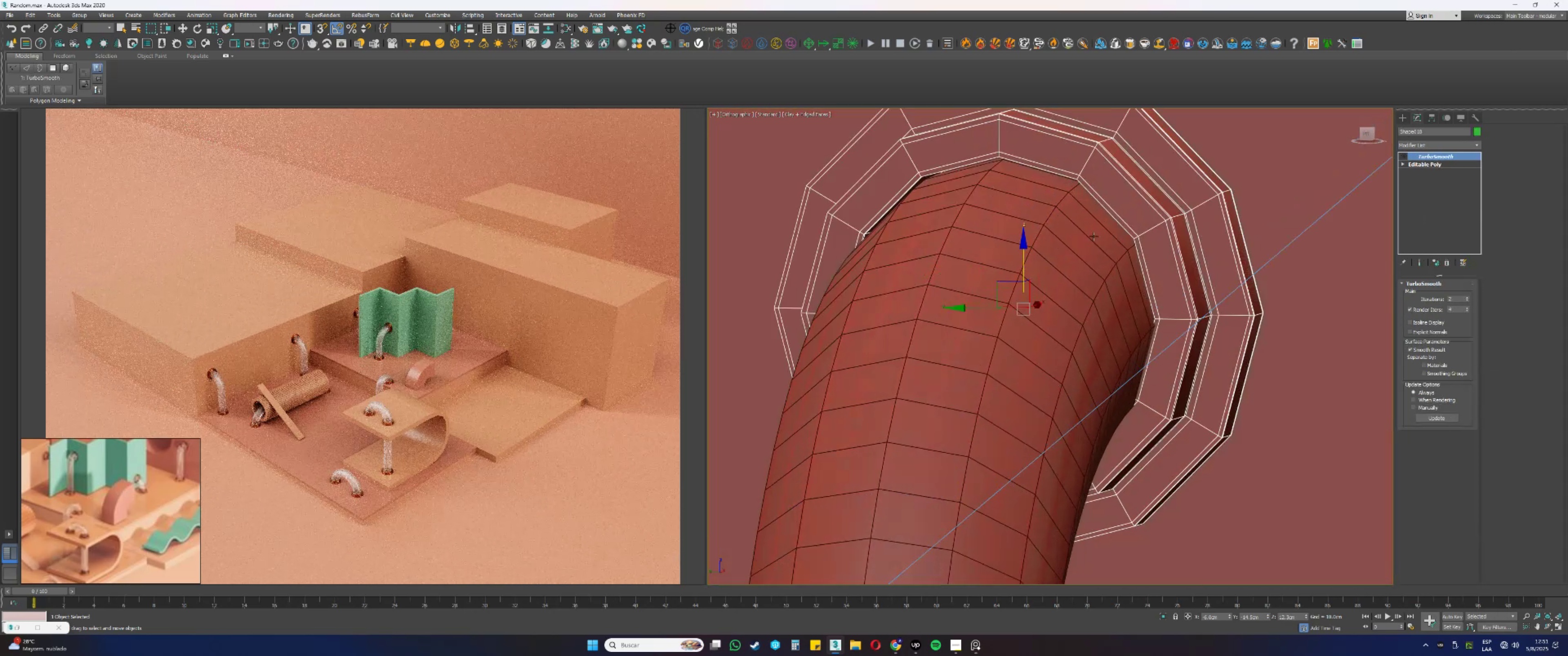 
key(Alt+AltLeft)
 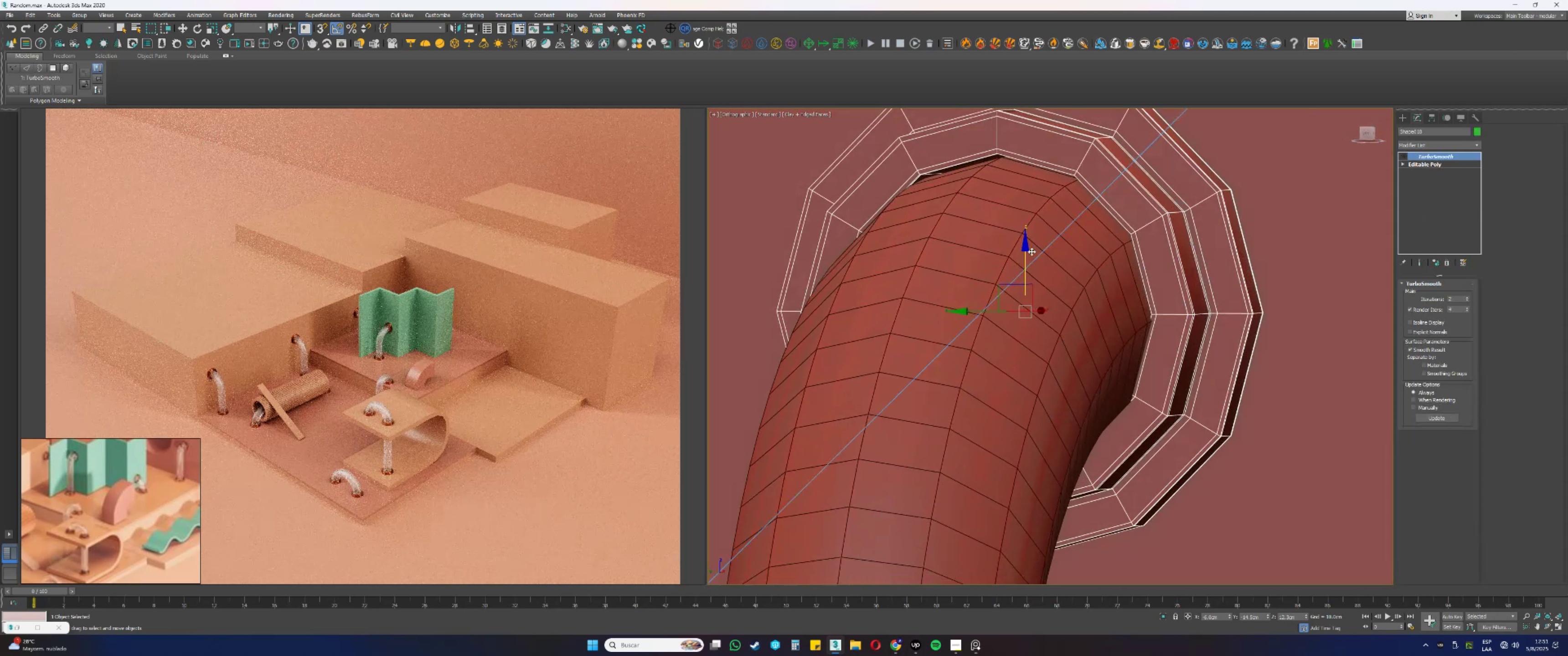 
left_click_drag(start_coordinate=[1027, 254], to_coordinate=[1031, 260])
 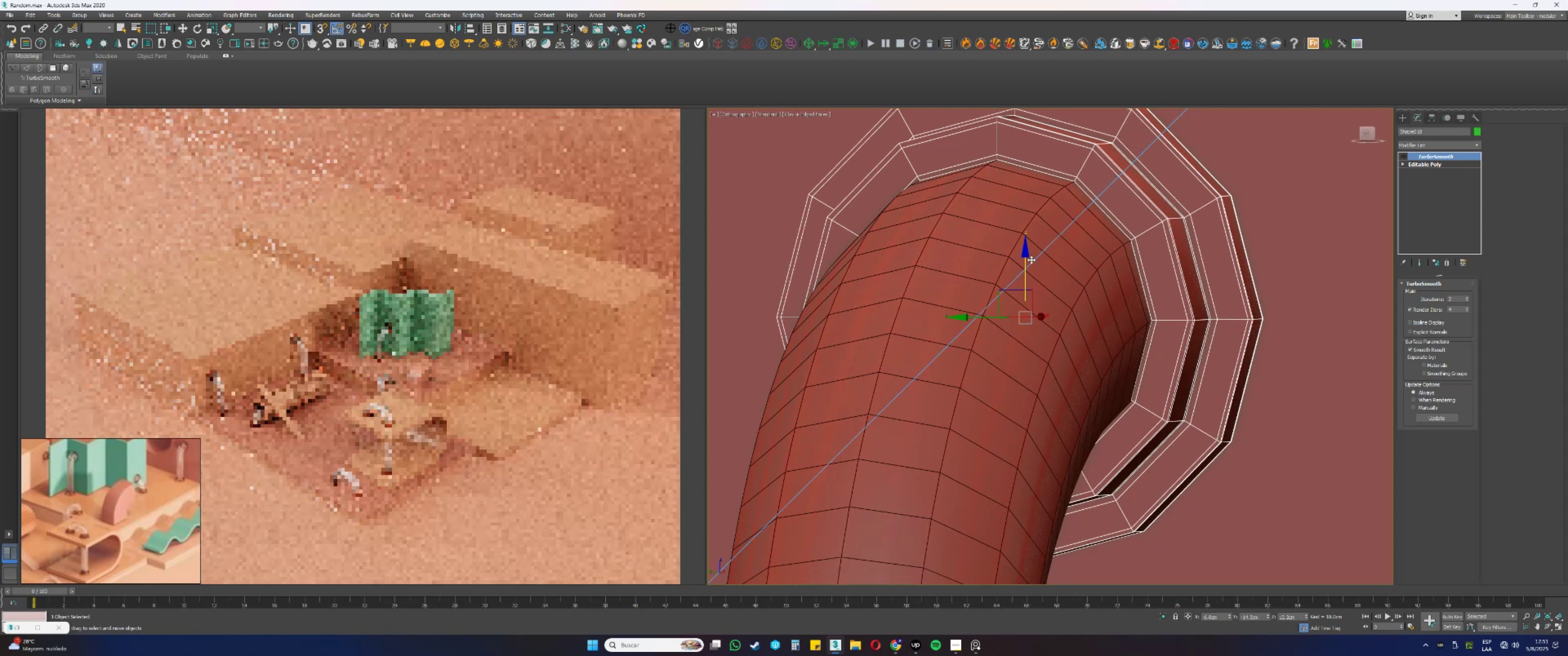 
scroll: coordinate [1016, 301], scroll_direction: down, amount: 7.0
 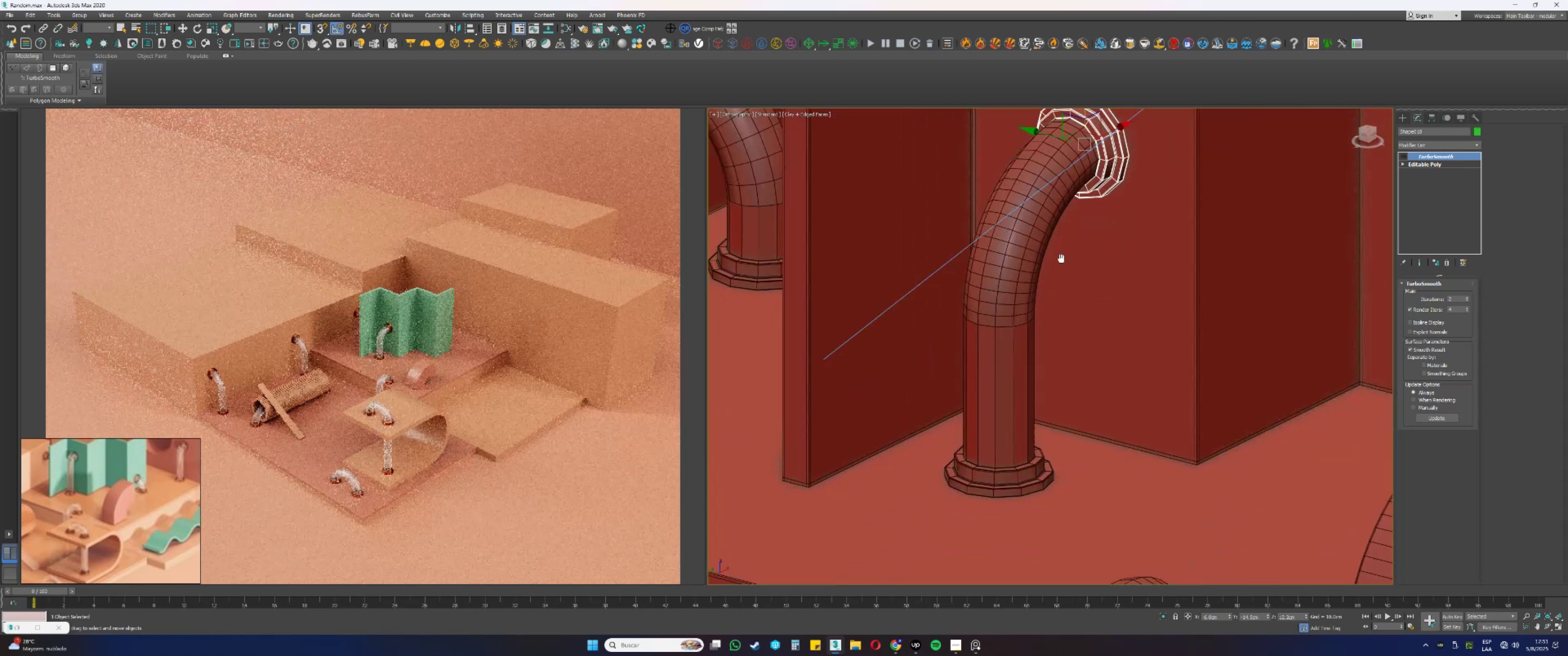 
hold_key(key=AltLeft, duration=0.33)
 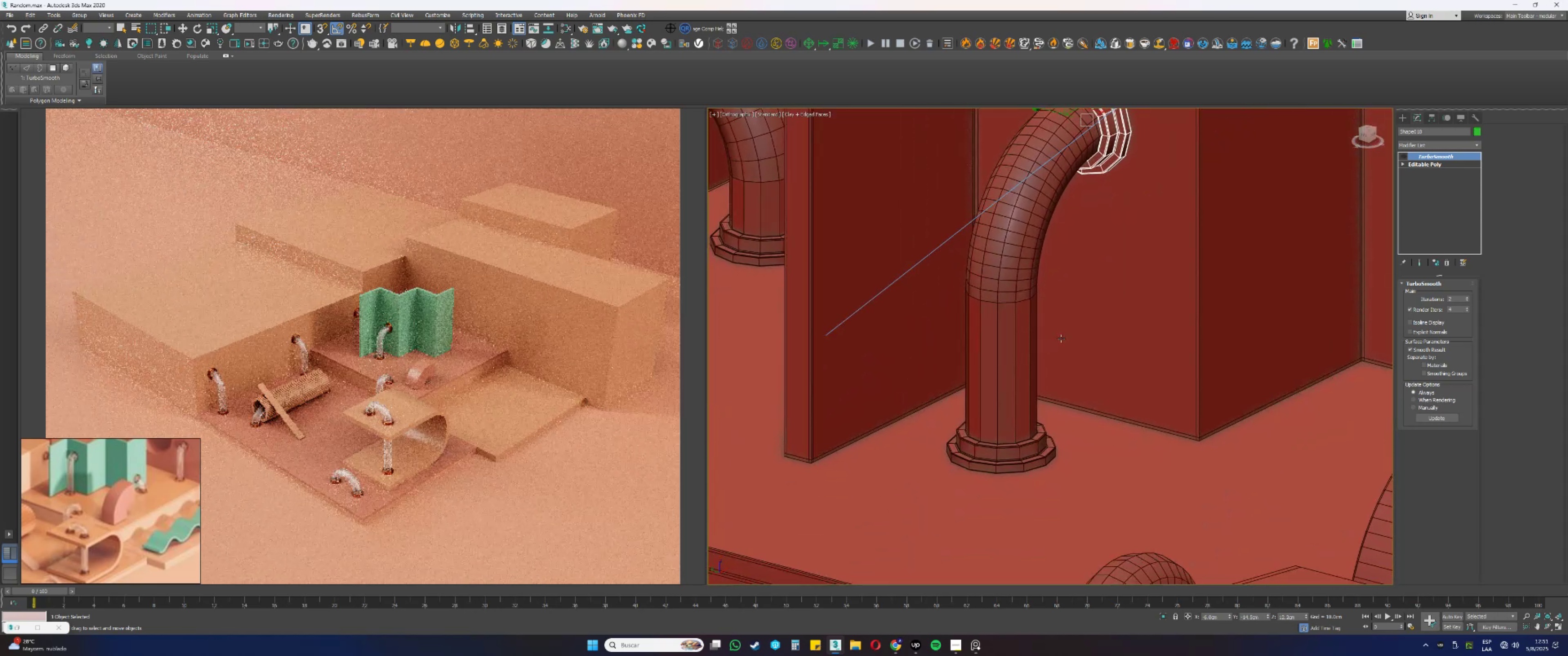 
key(Alt+AltLeft)
 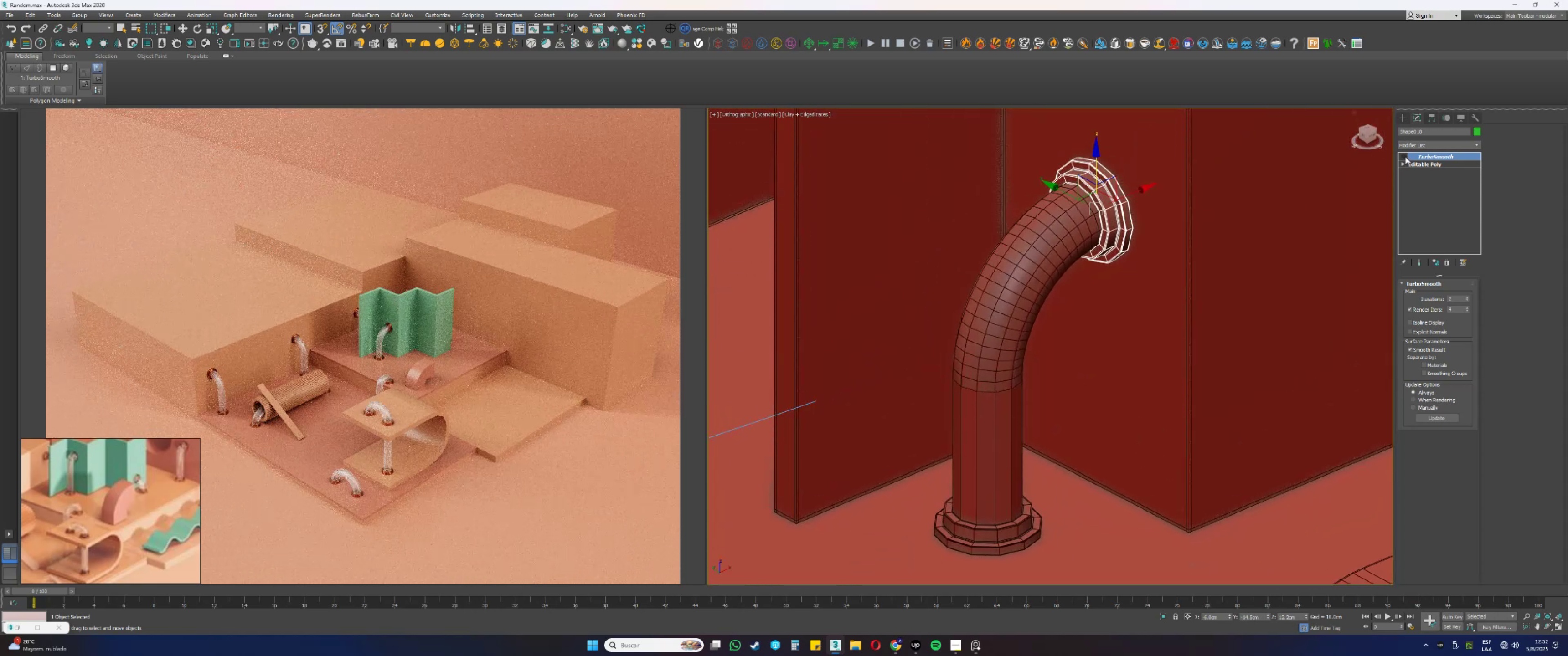 
key(F3)
 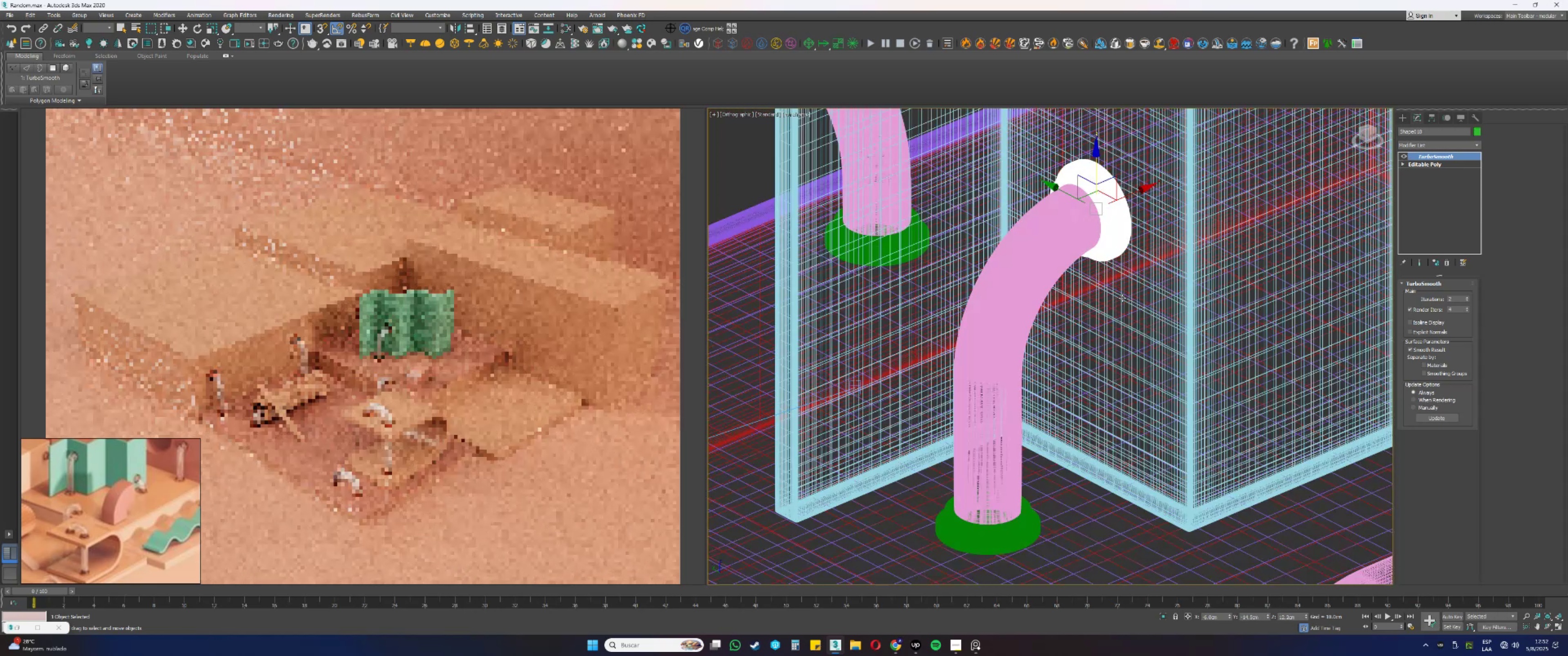 
key(F3)
 